 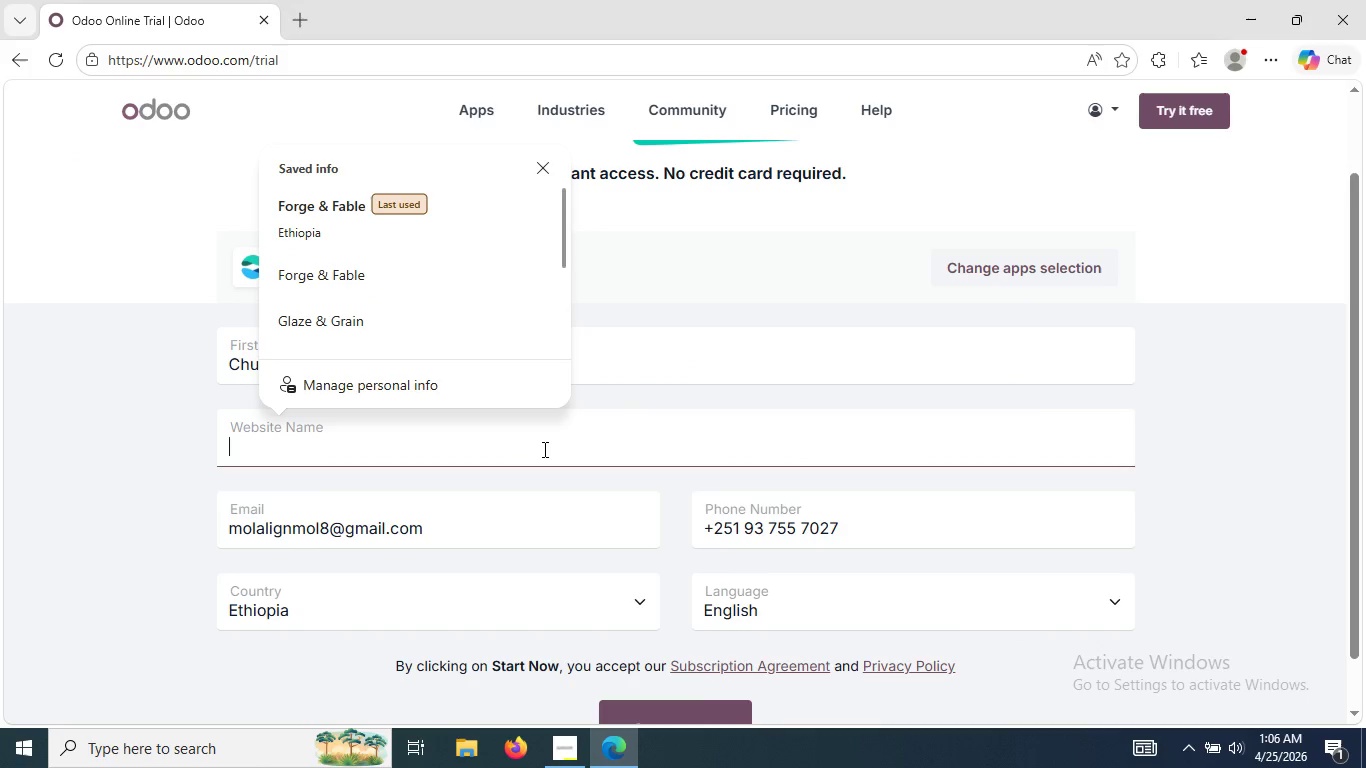 
key(Control+V)
 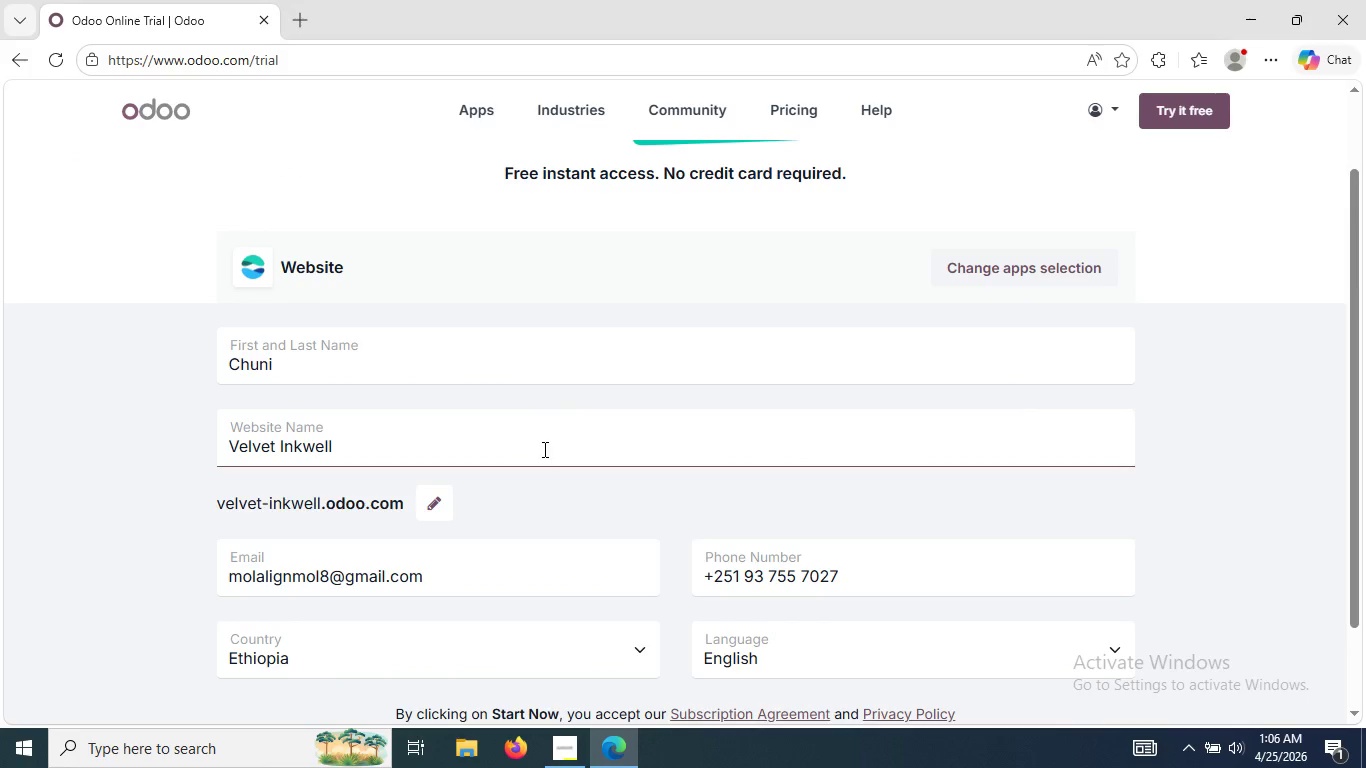 
mouse_move([715, 453])
 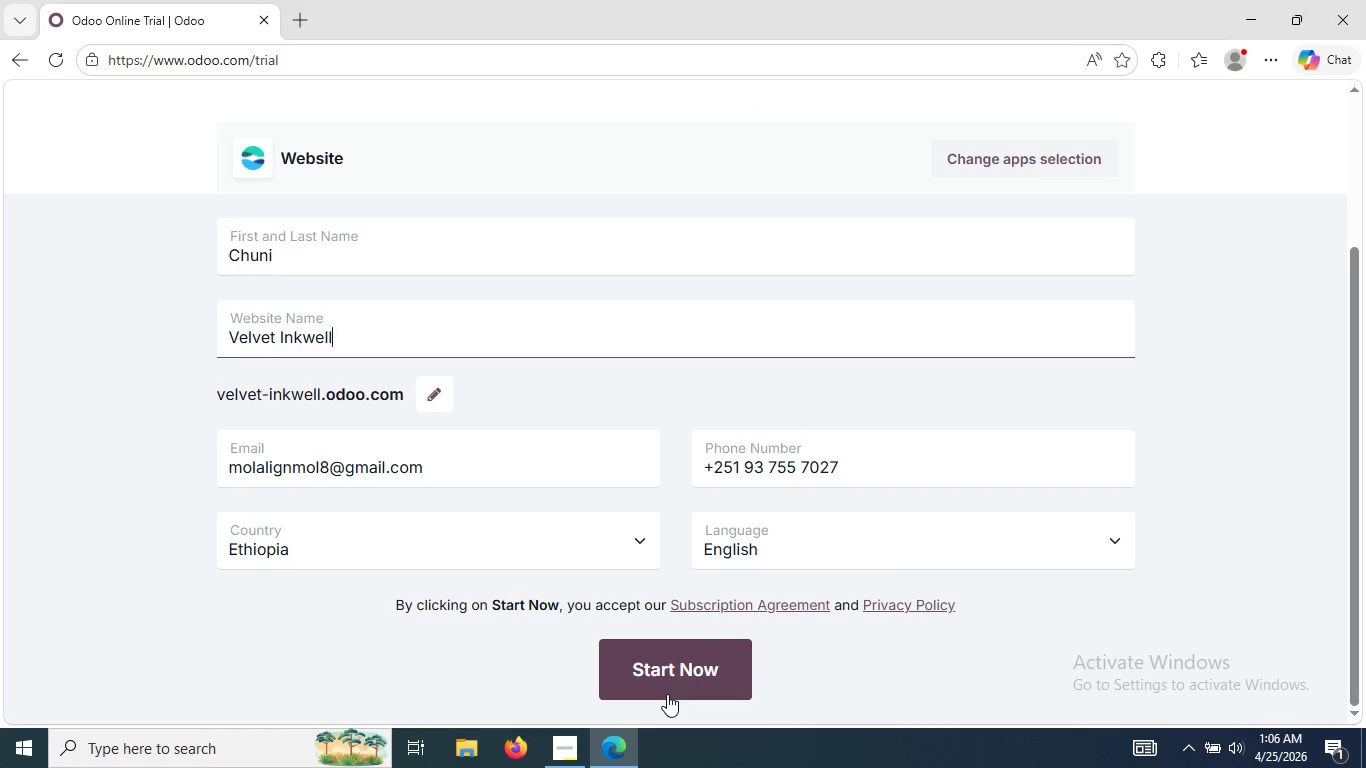 
left_click([667, 694])
 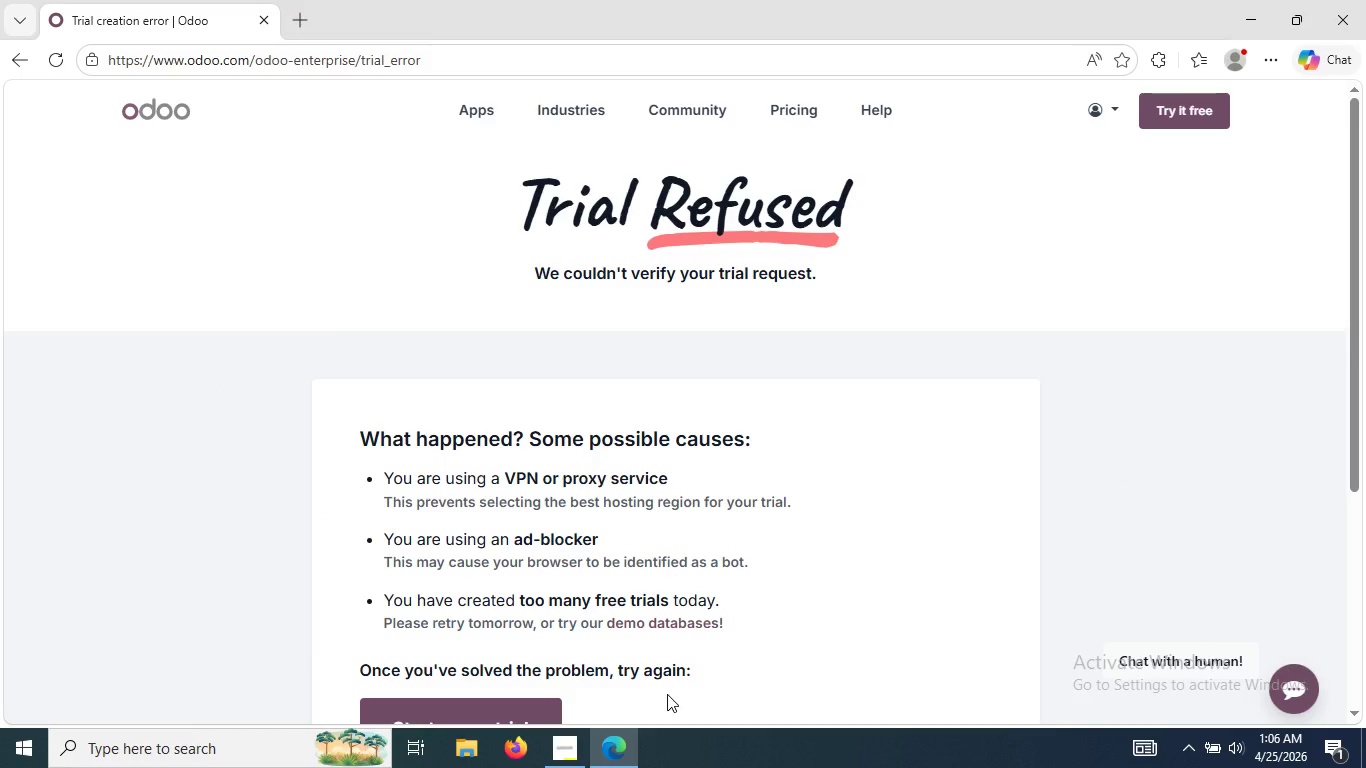 
wait(10.98)
 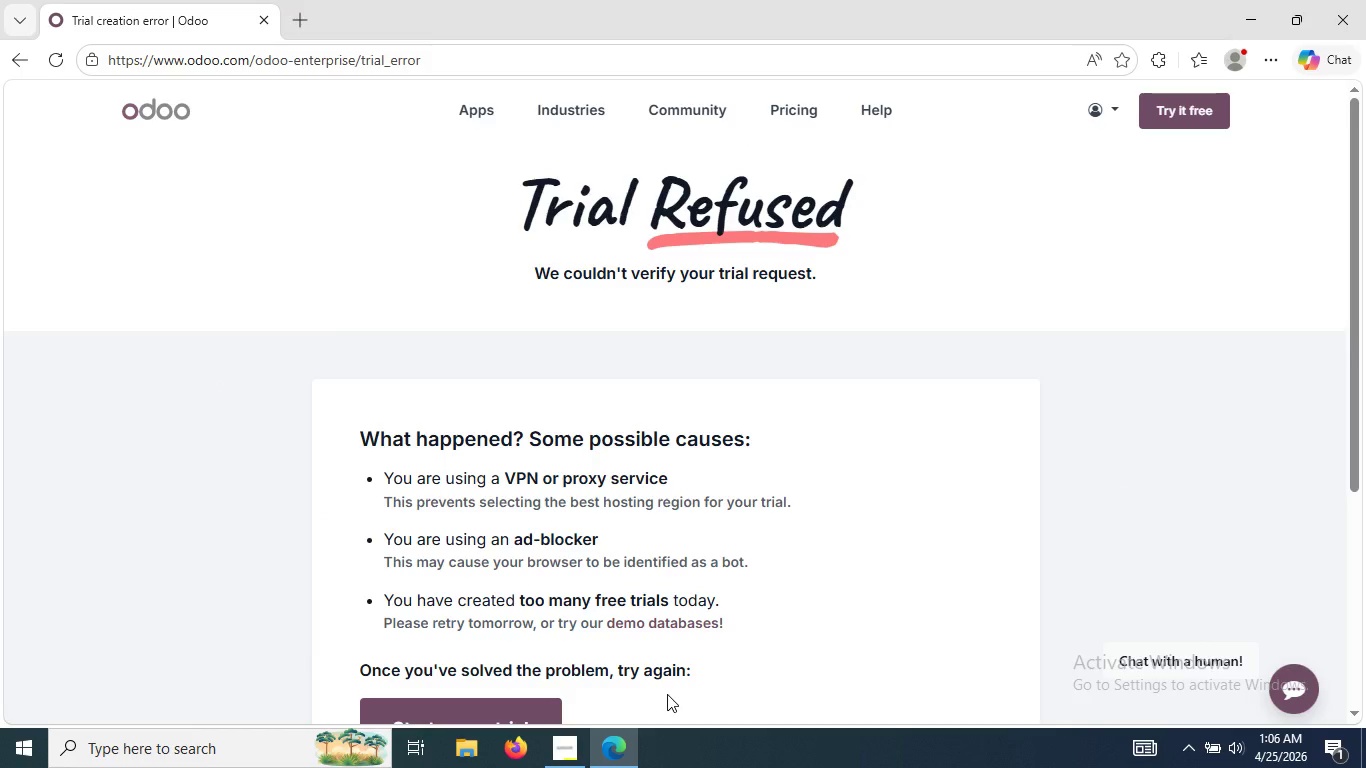 
left_click([529, 501])
 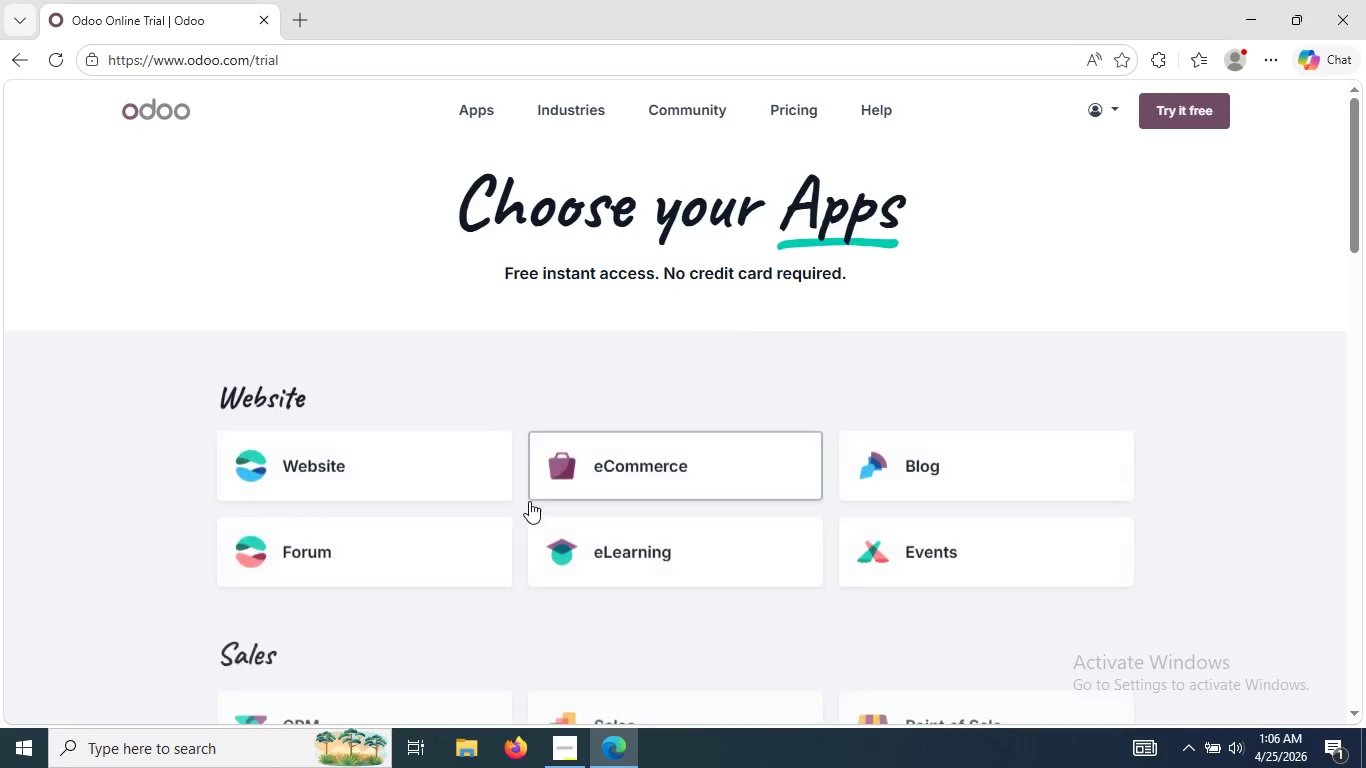 
left_click([416, 464])
 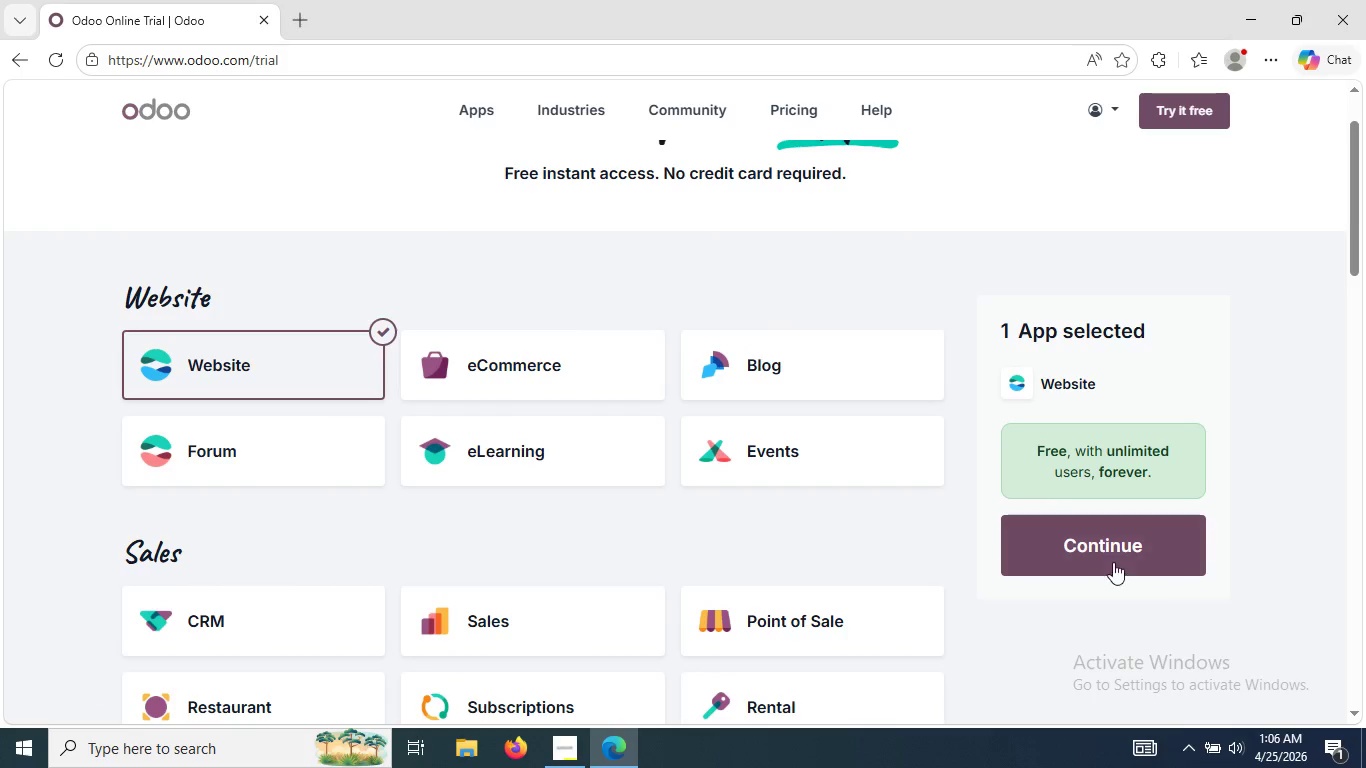 
left_click([1107, 557])
 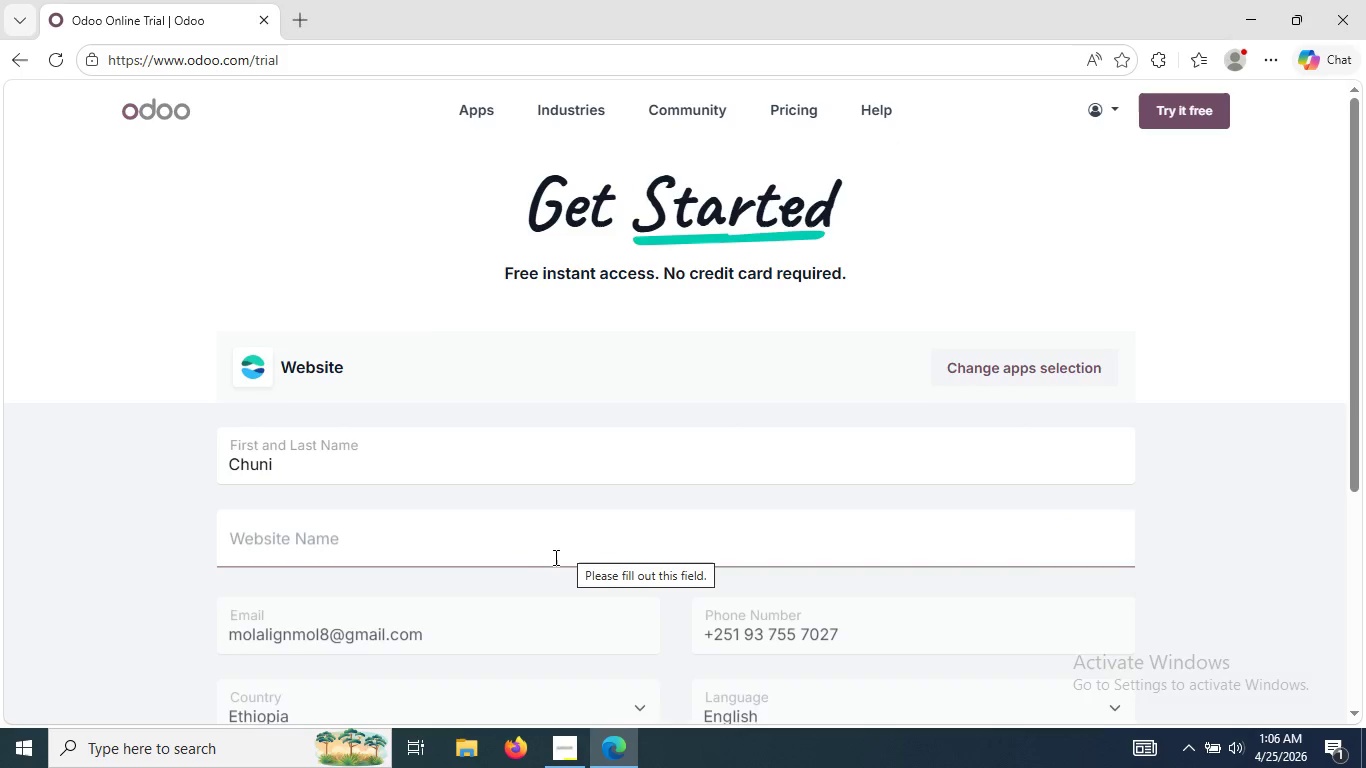 
left_click([558, 552])
 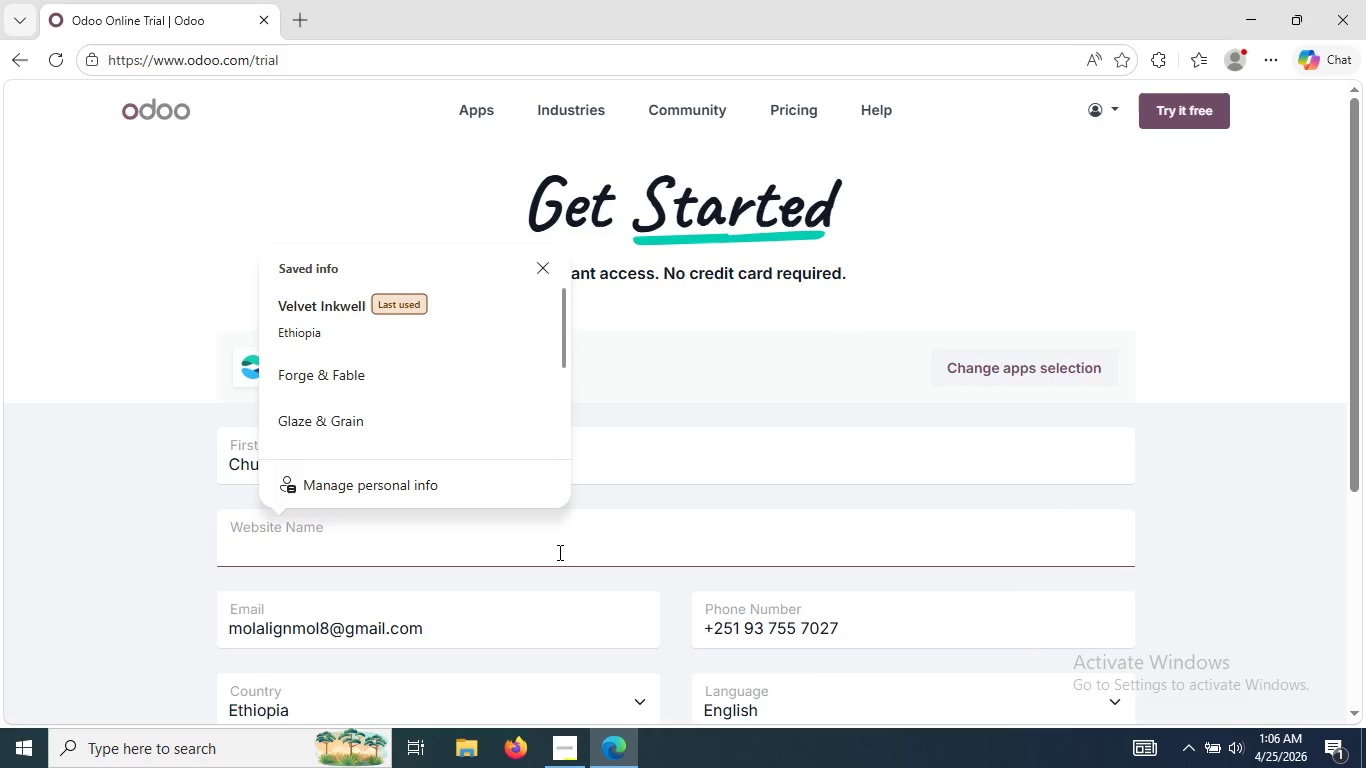 
key(Control+V)
 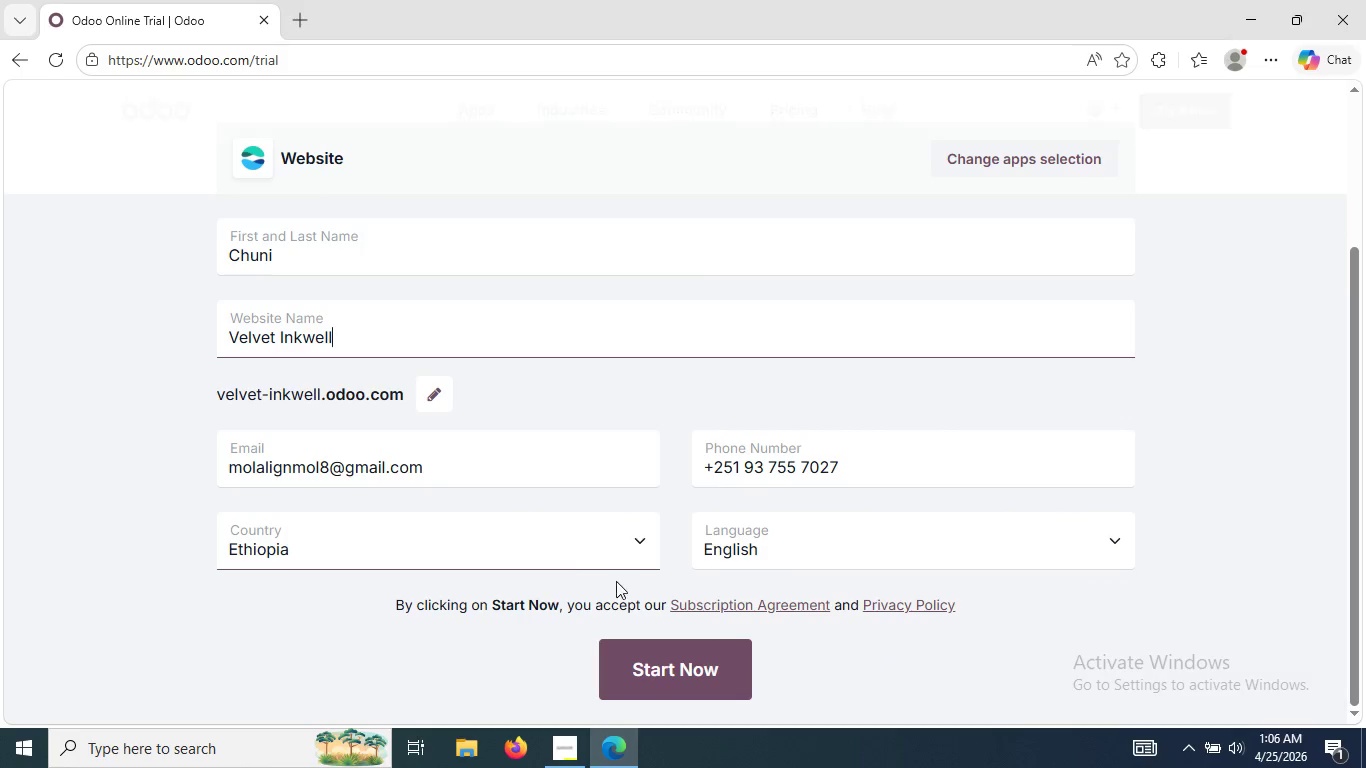 
left_click([662, 667])
 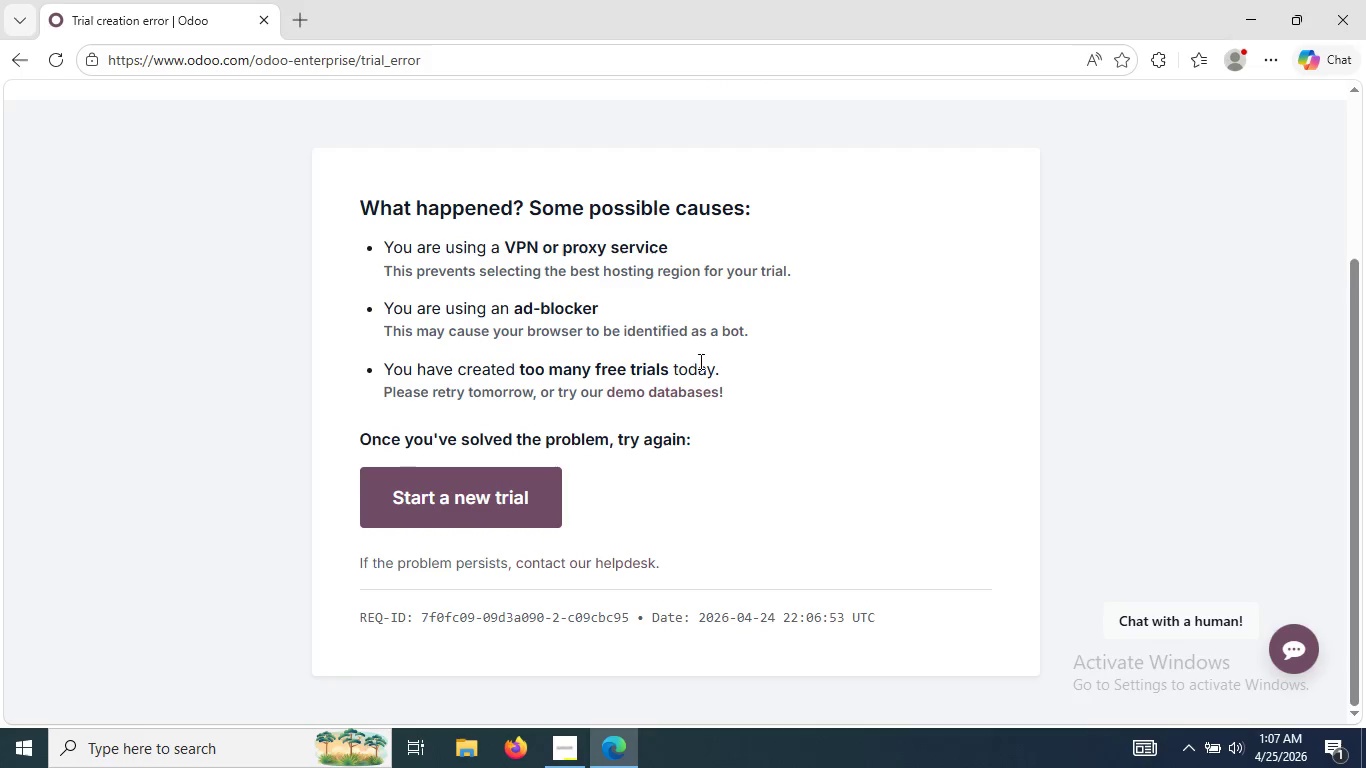 
wait(49.58)
 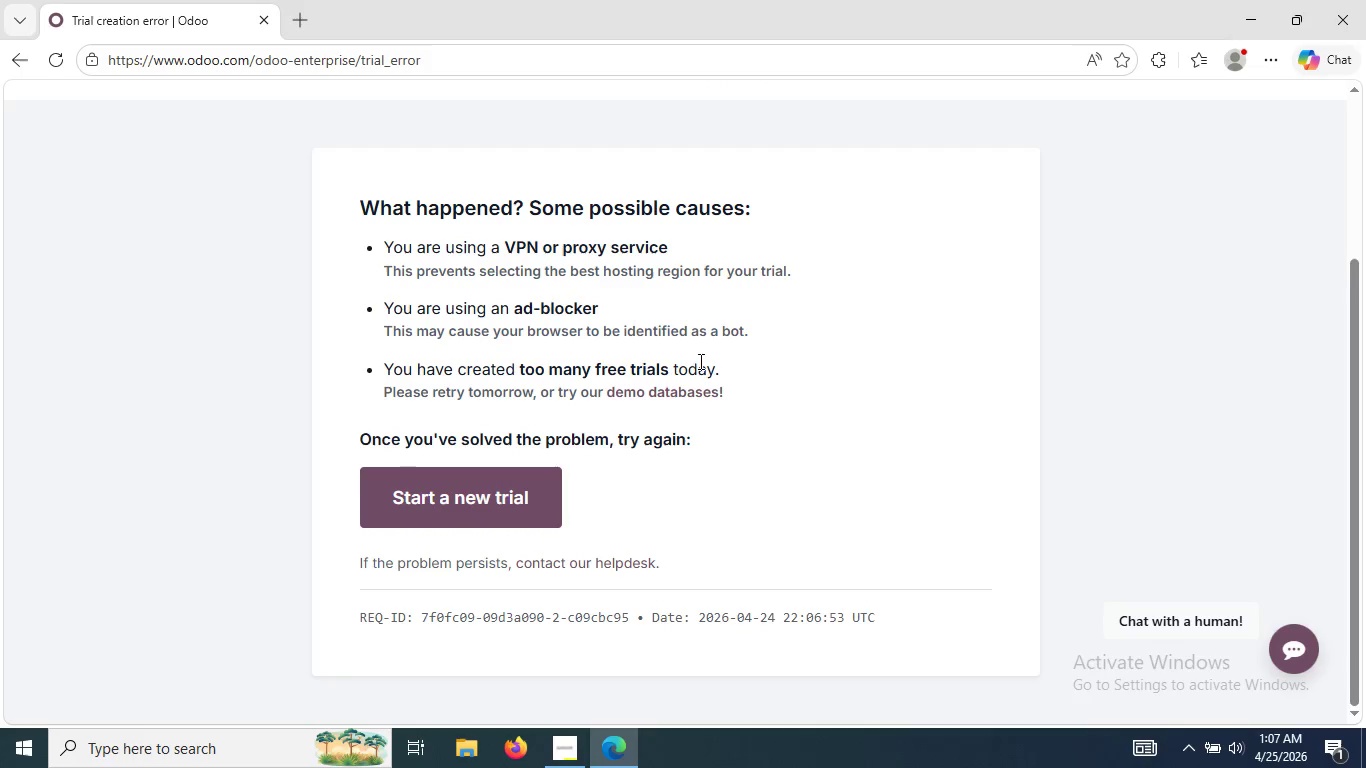 
left_click([492, 499])
 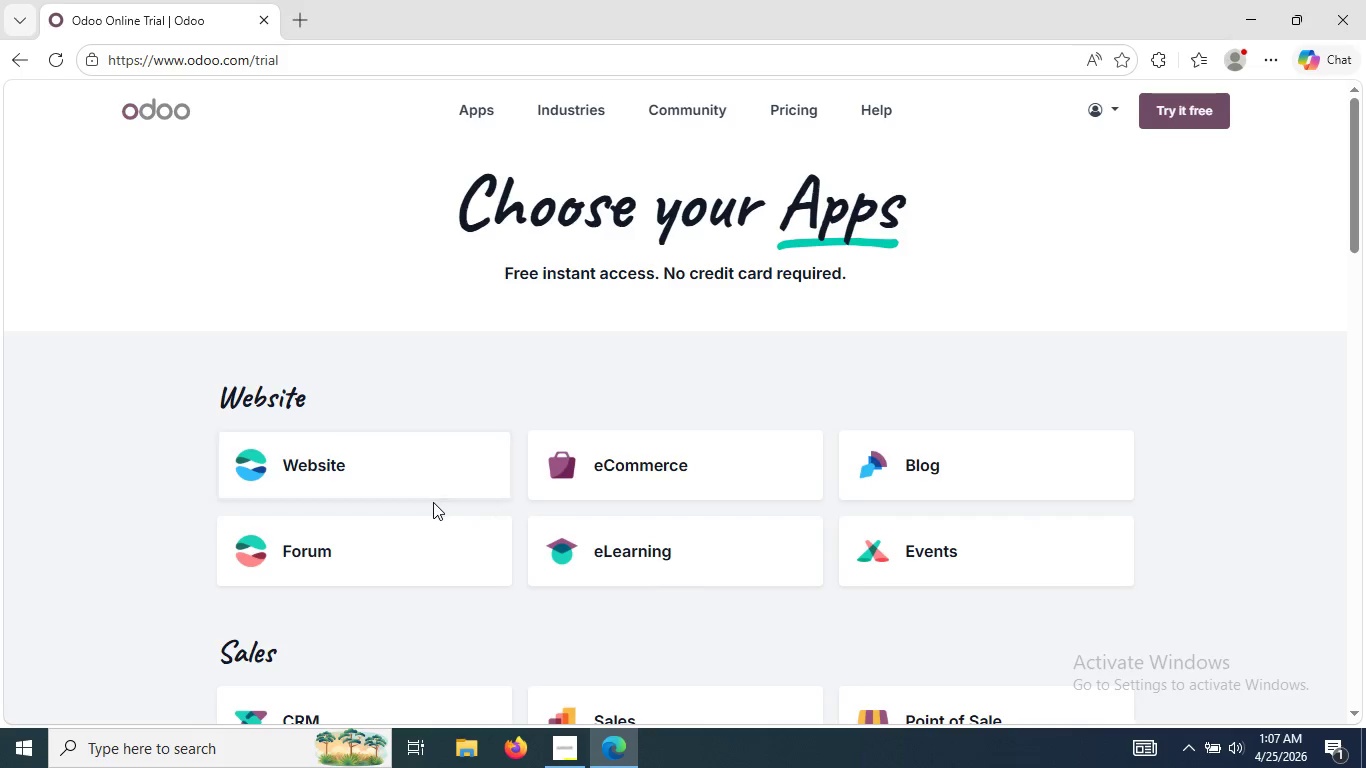 
wait(6.19)
 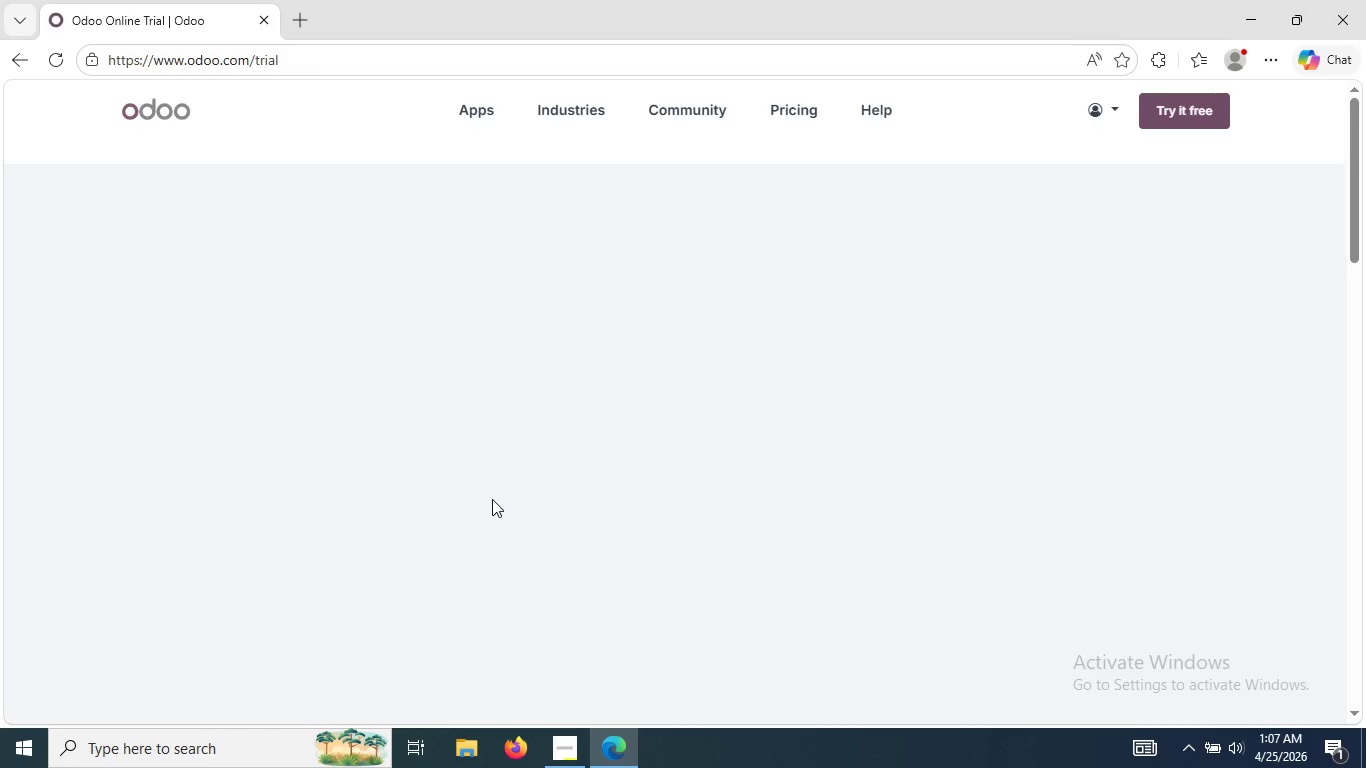 
left_click([411, 360])
 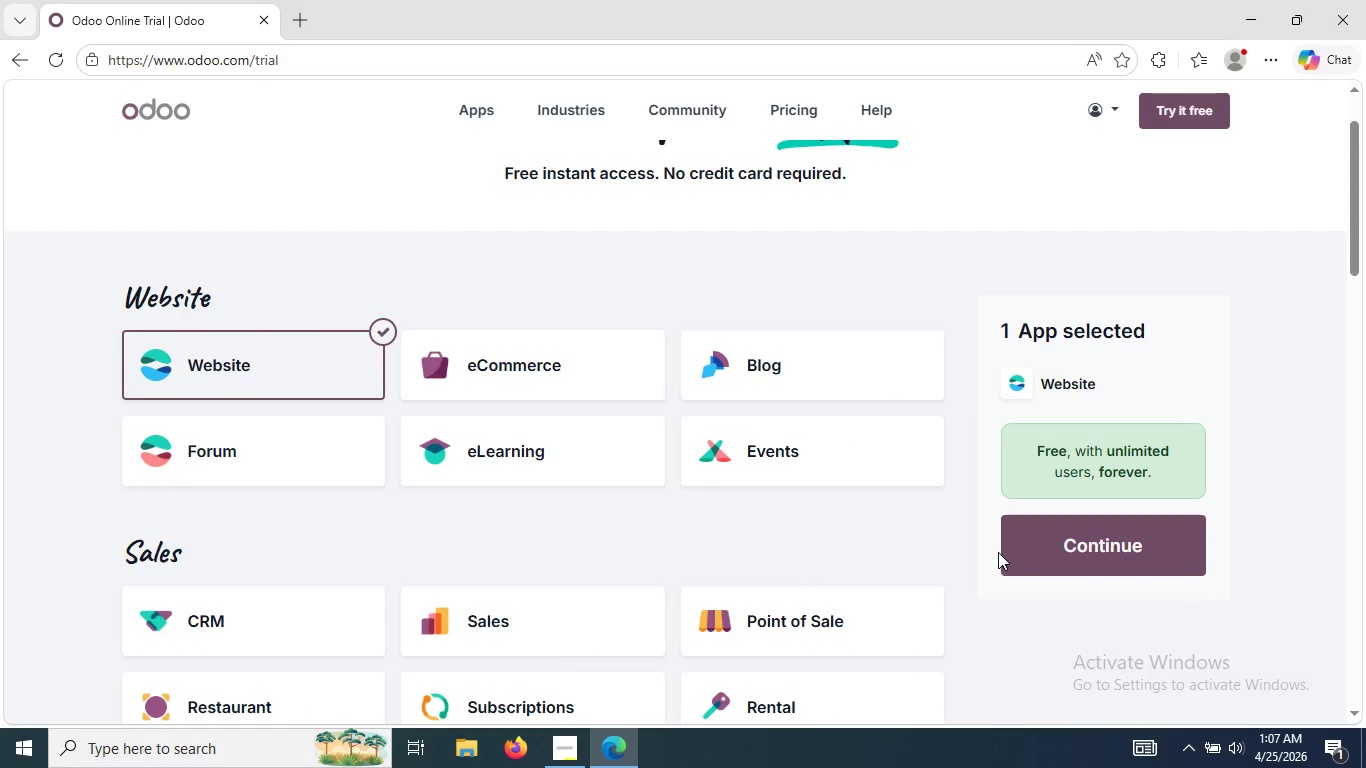 
left_click([1028, 550])
 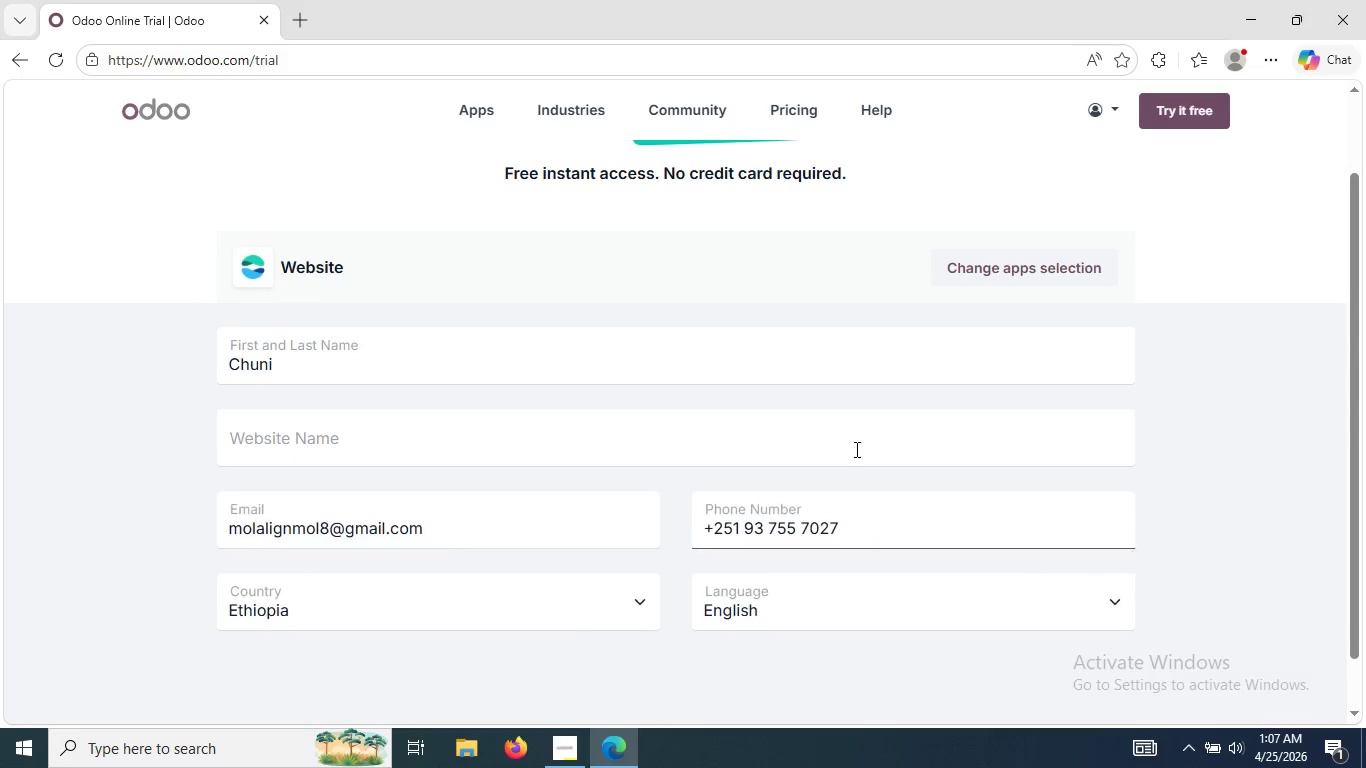 
left_click([842, 439])
 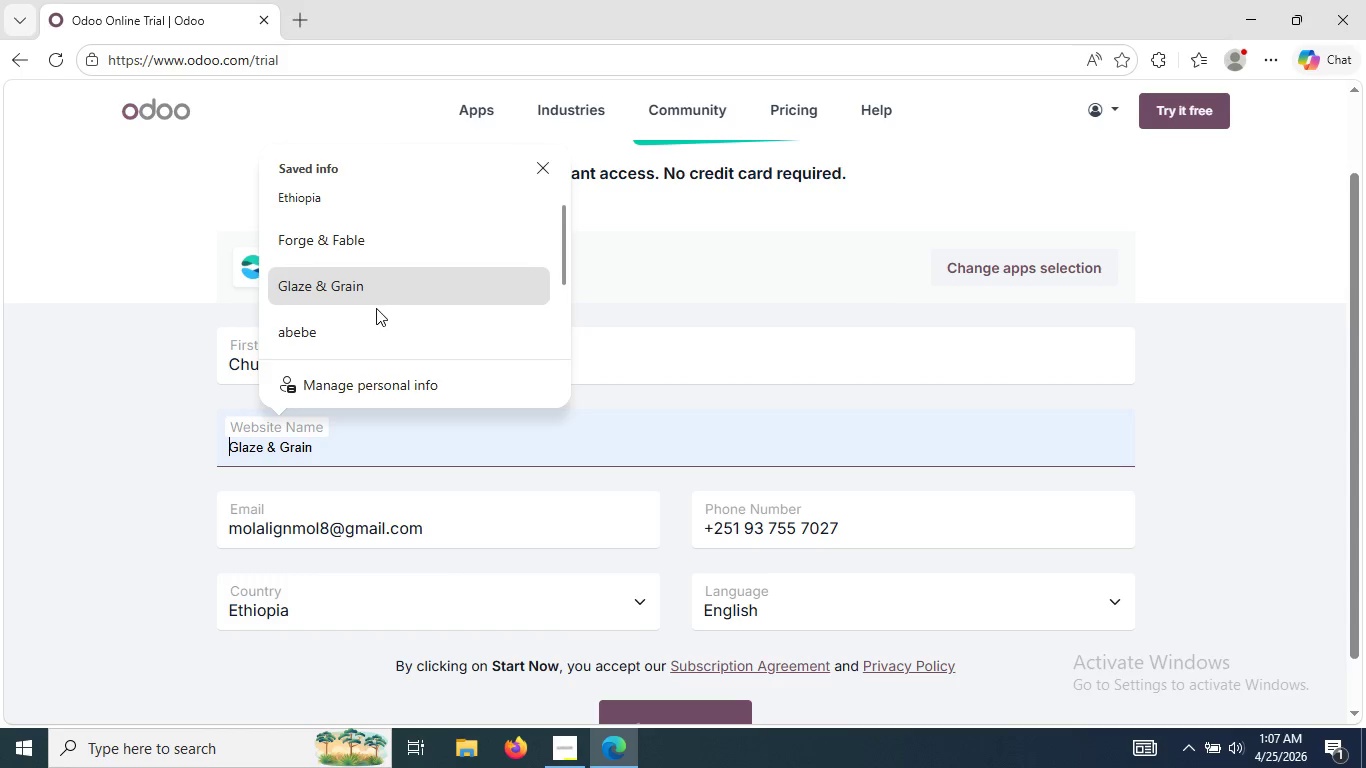 
hold_key(key=ControlLeft, duration=1.11)
 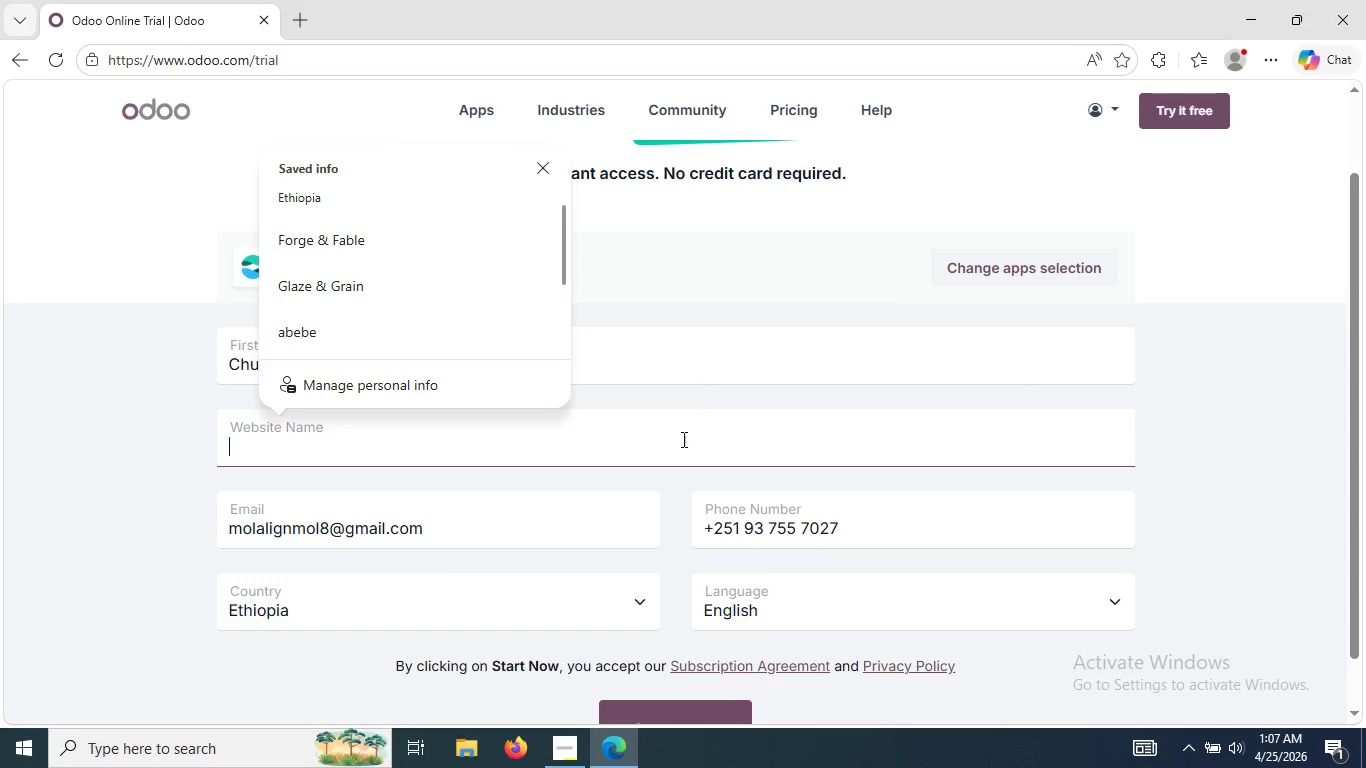 
left_click([681, 441])
 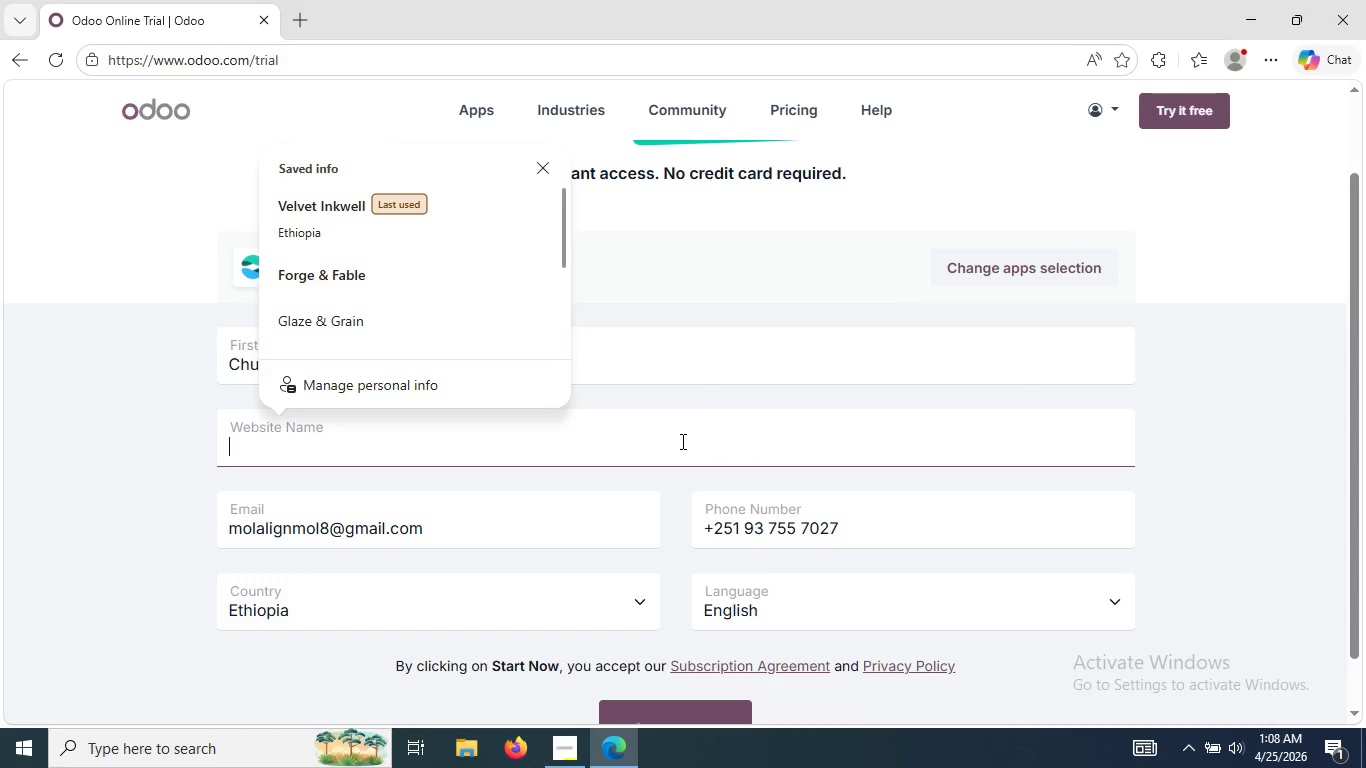 
key(Control+V)
 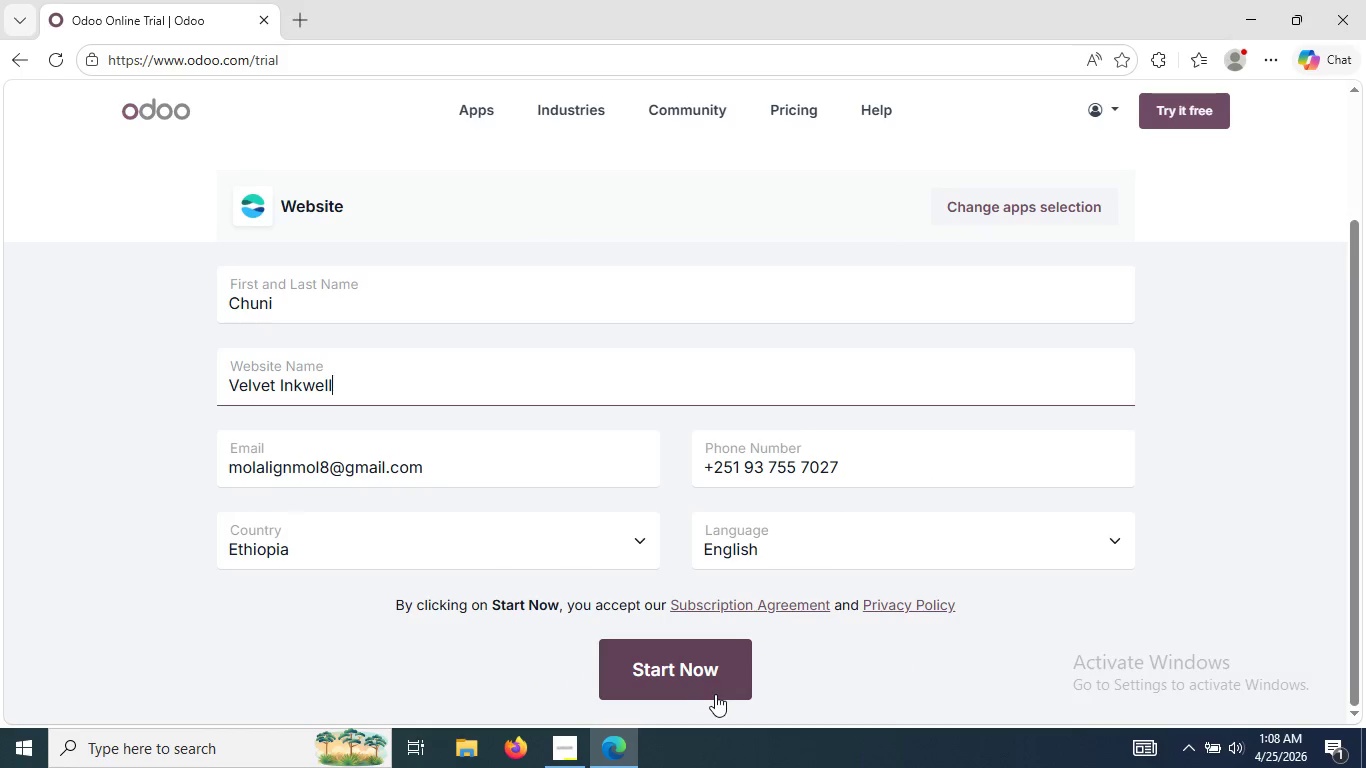 
left_click([723, 675])
 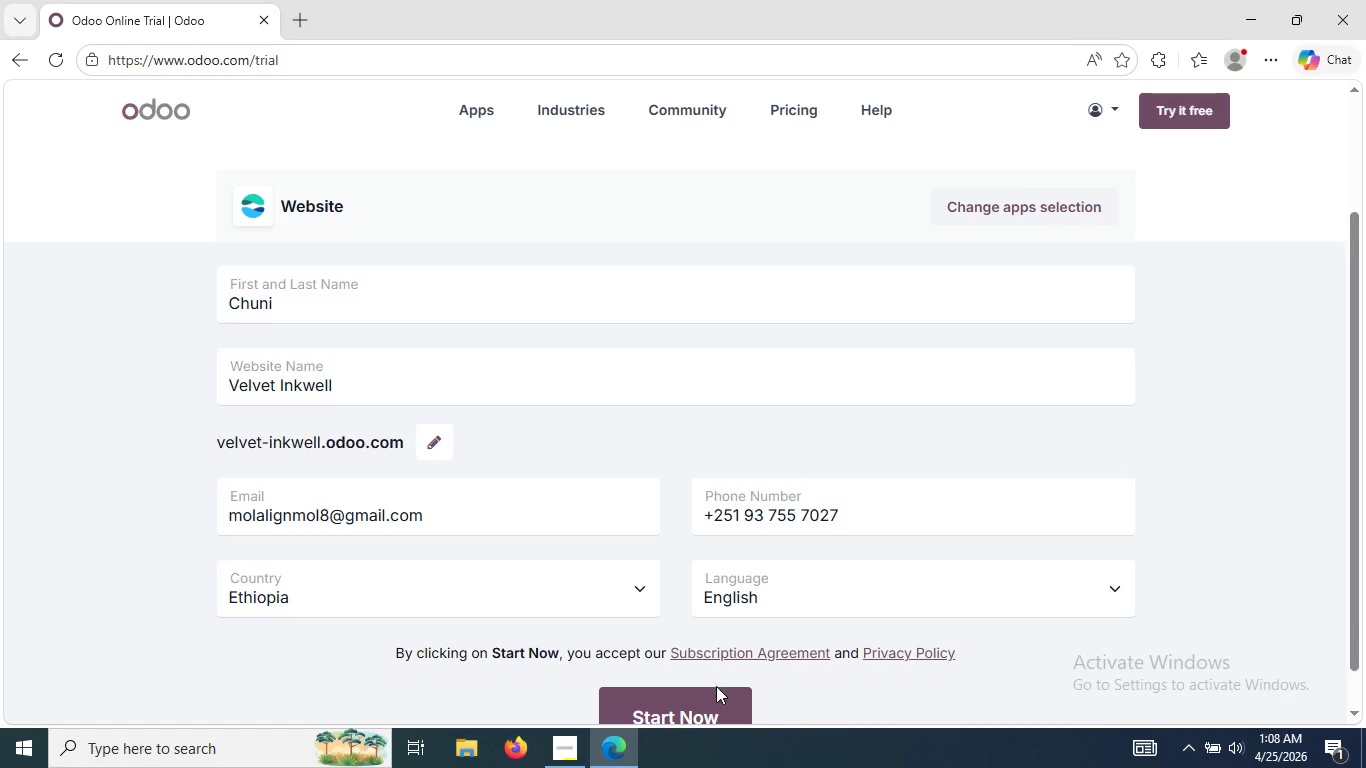 
left_click([713, 694])
 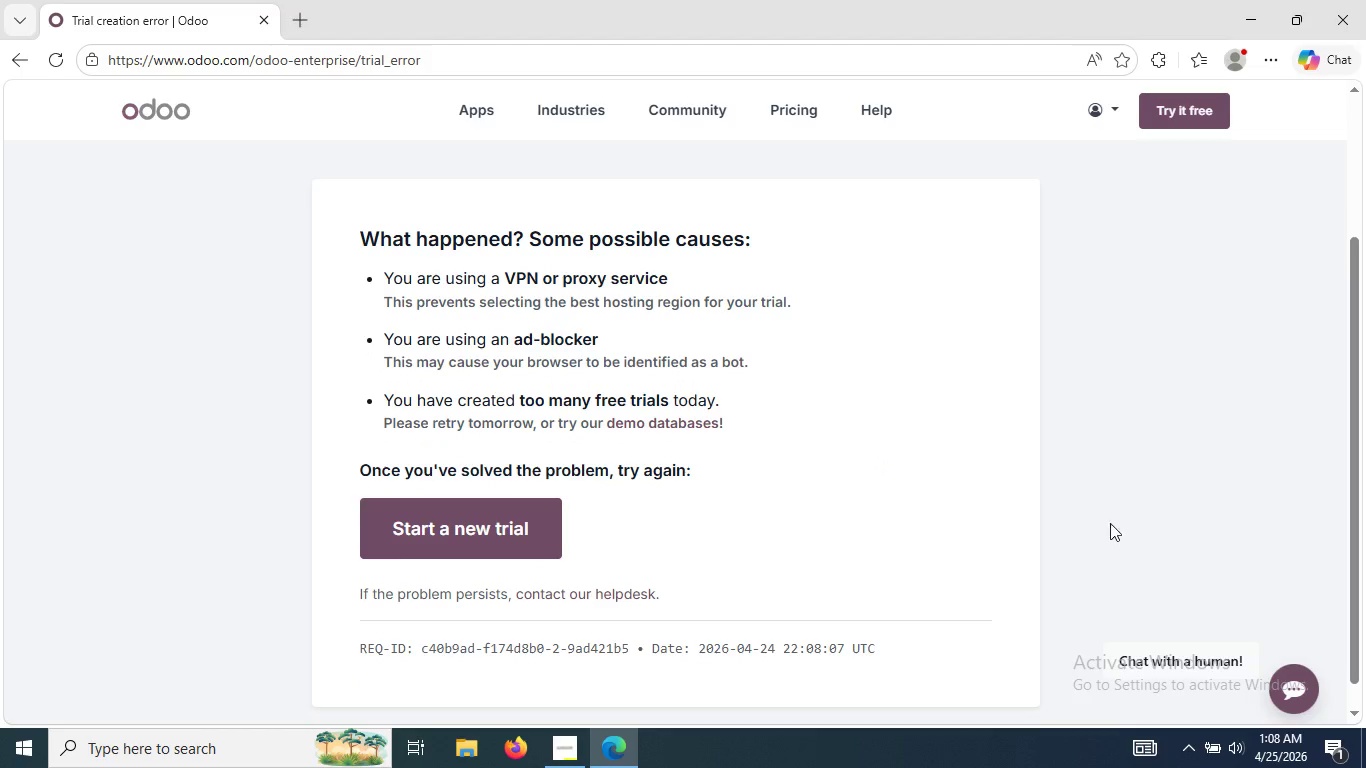 
wait(5.27)
 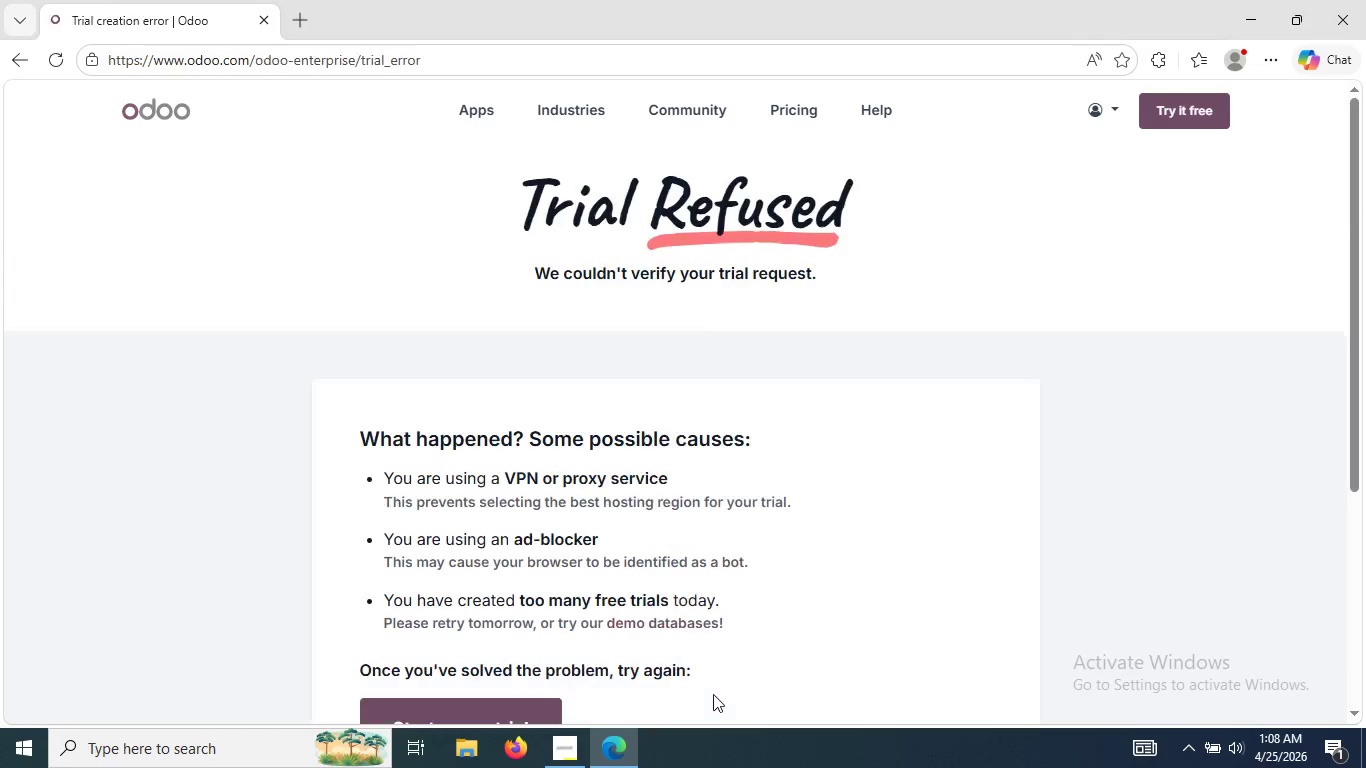 
left_click([1299, 696])
 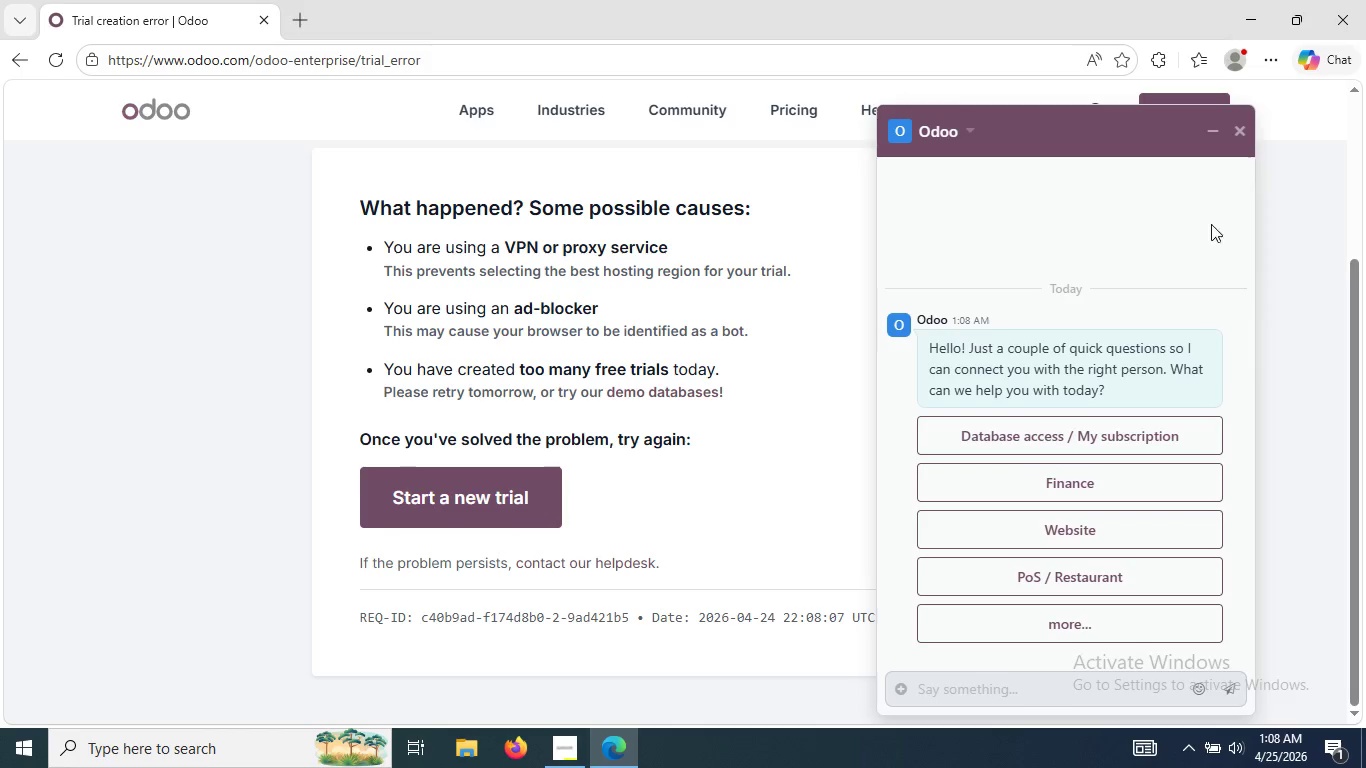 
wait(7.31)
 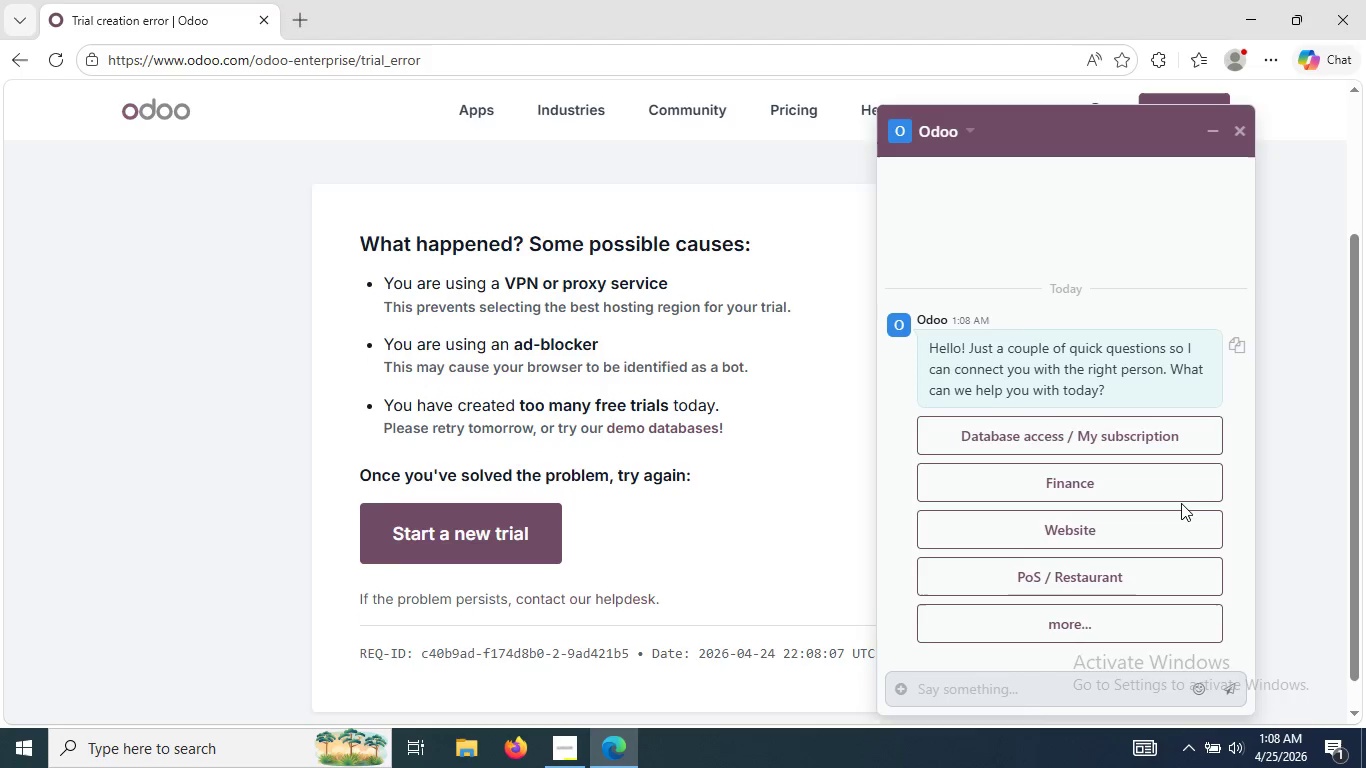 
left_click([1112, 427])
 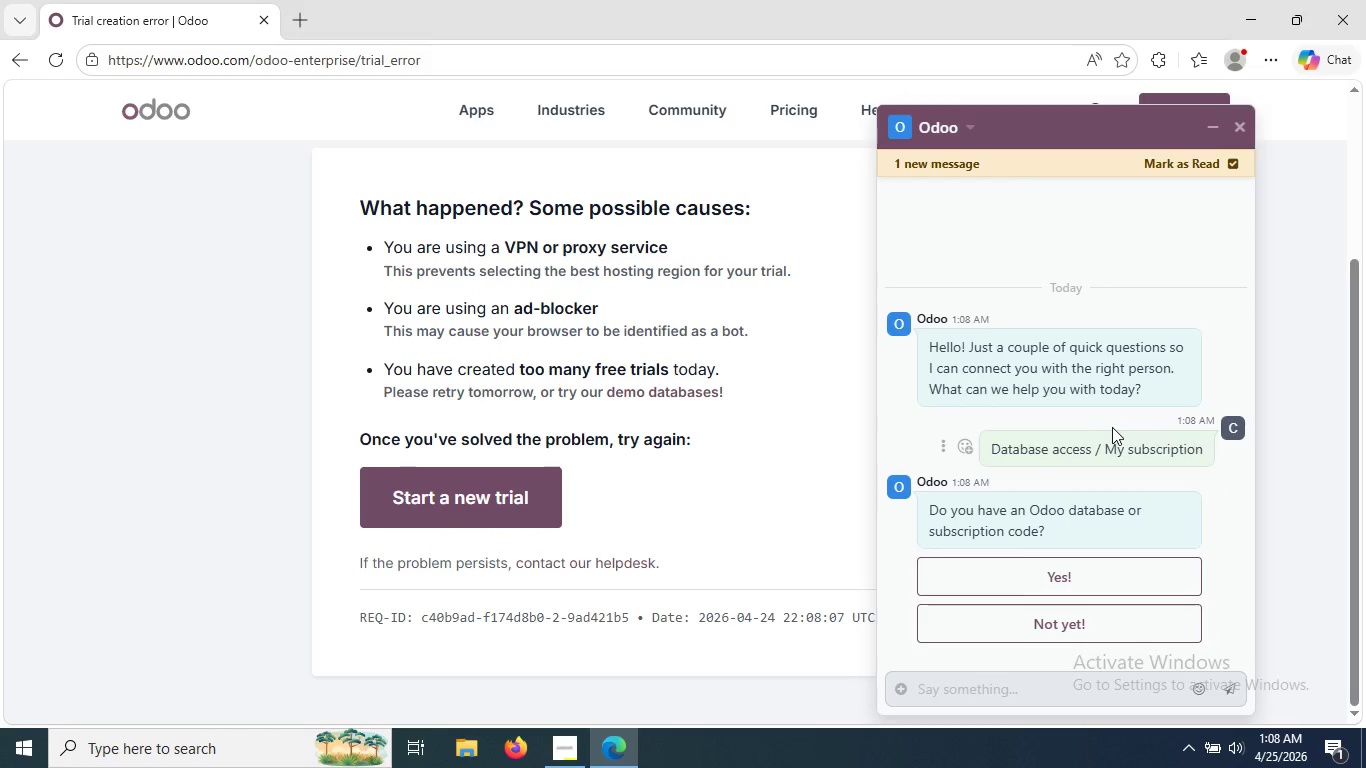 
wait(11.77)
 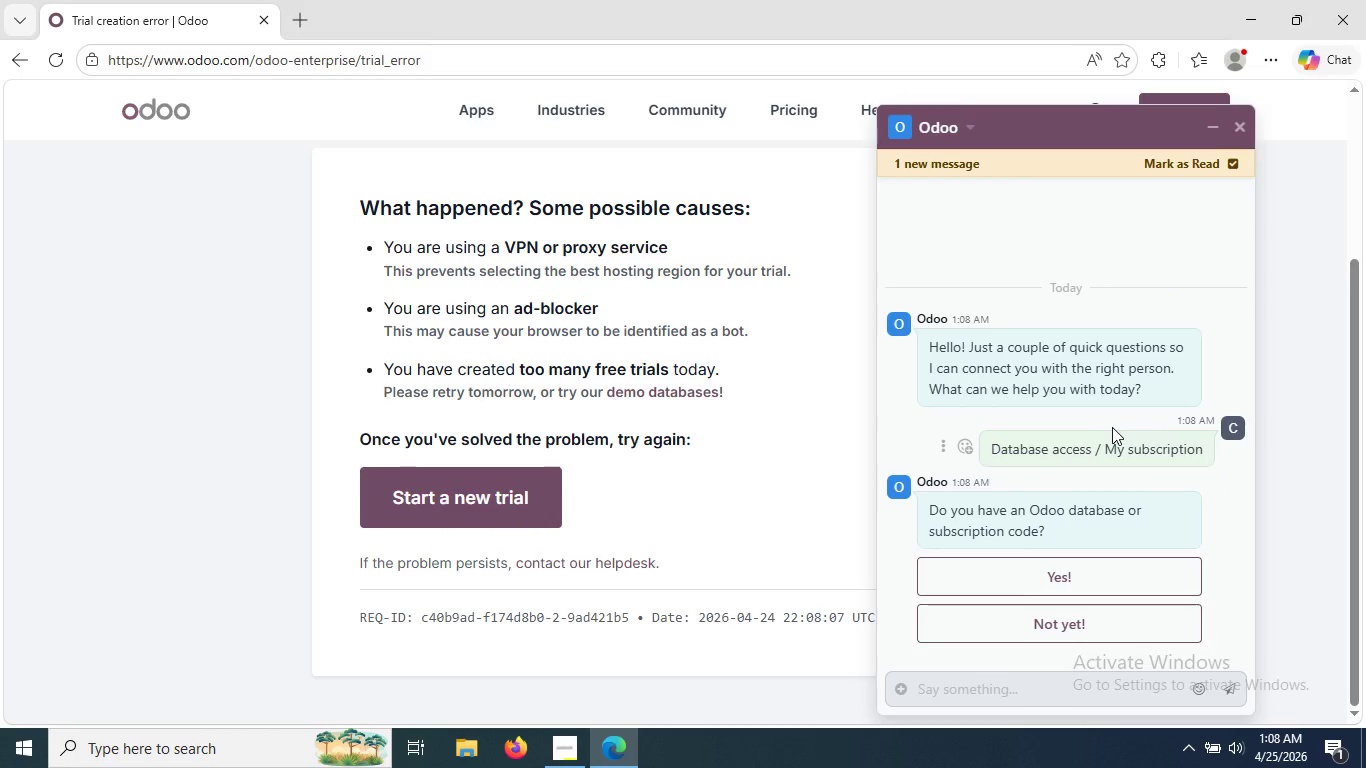 
left_click([1075, 612])
 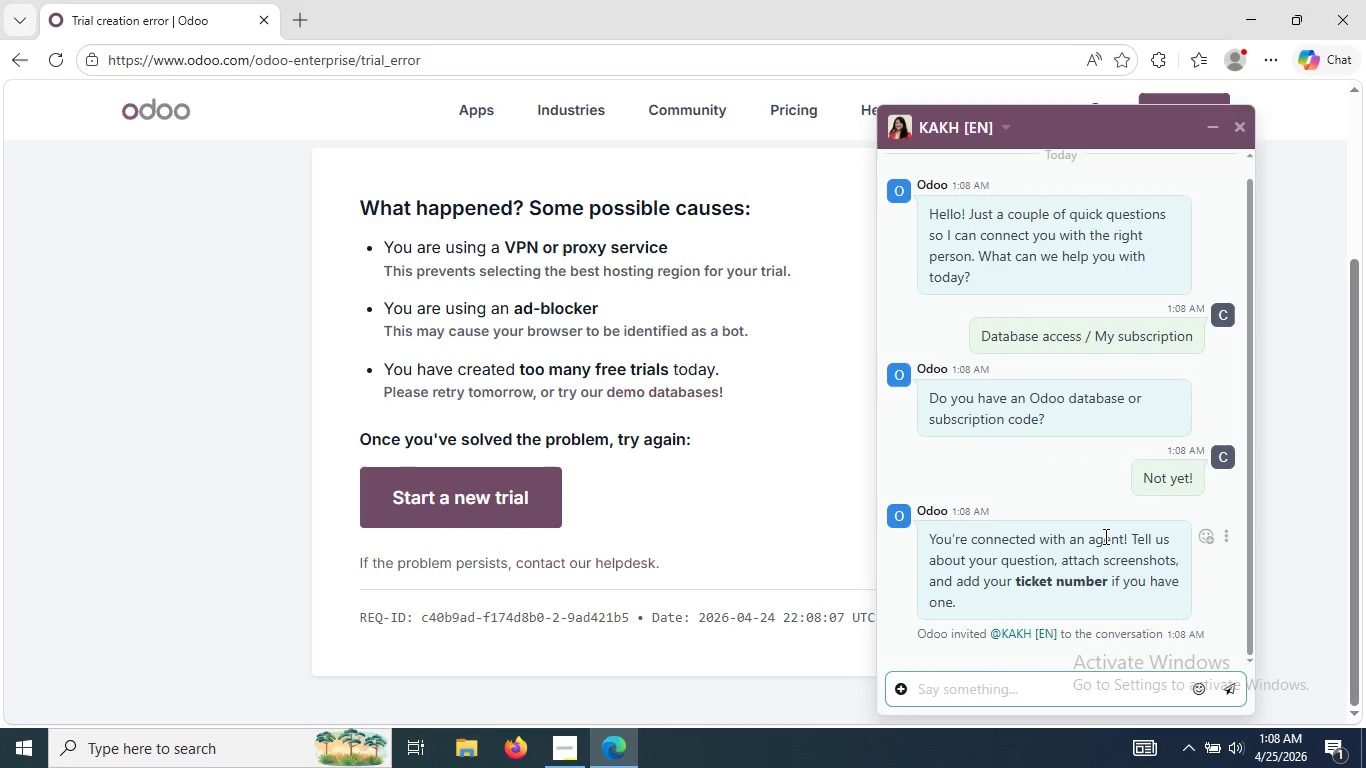 
wait(10.45)
 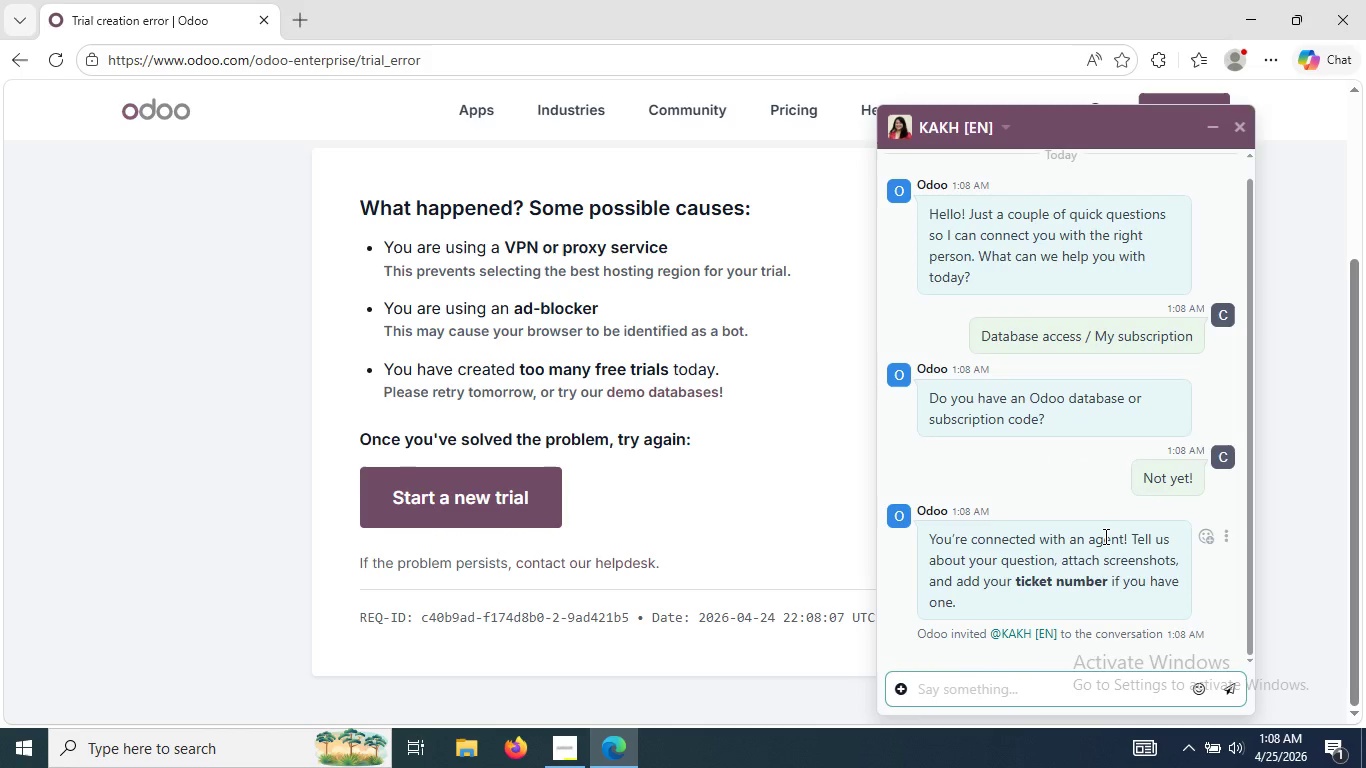 
left_click([1243, 130])
 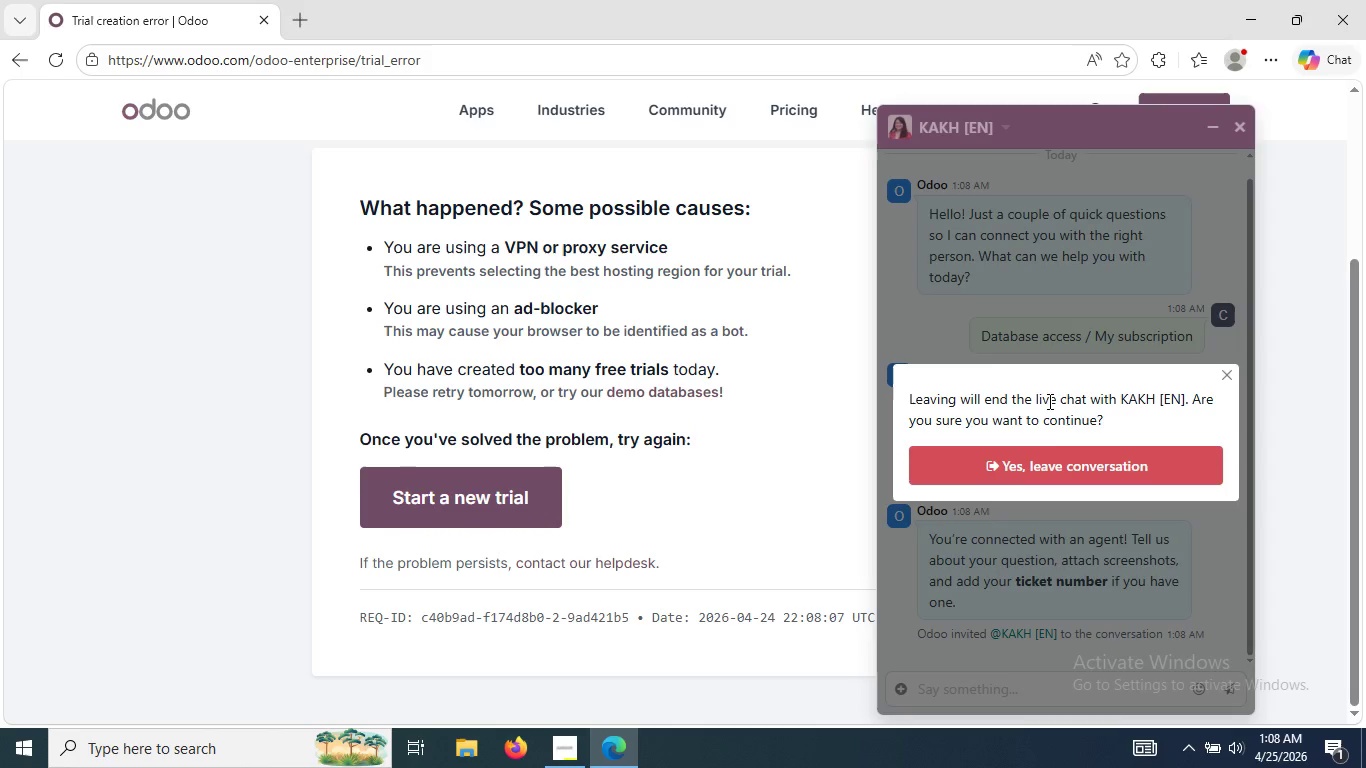 
left_click([1050, 466])
 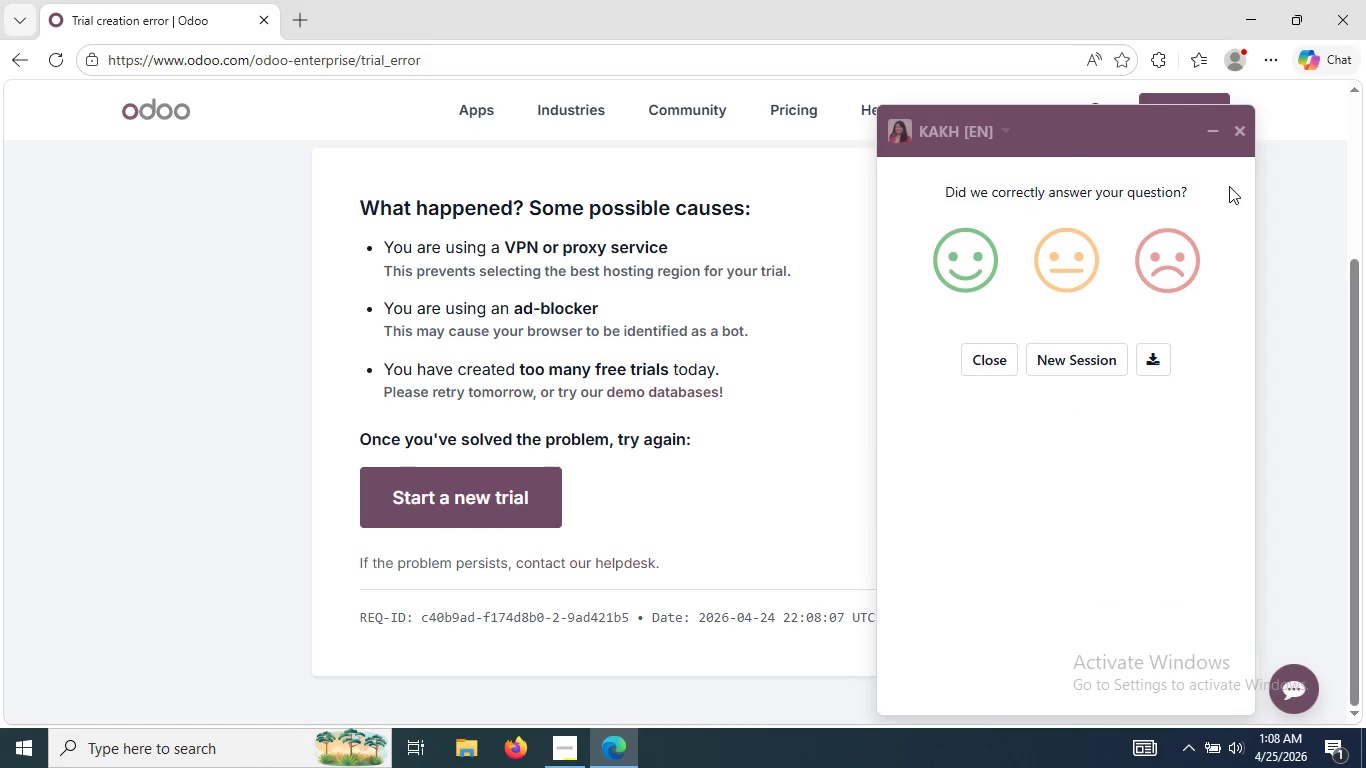 
left_click([1243, 134])
 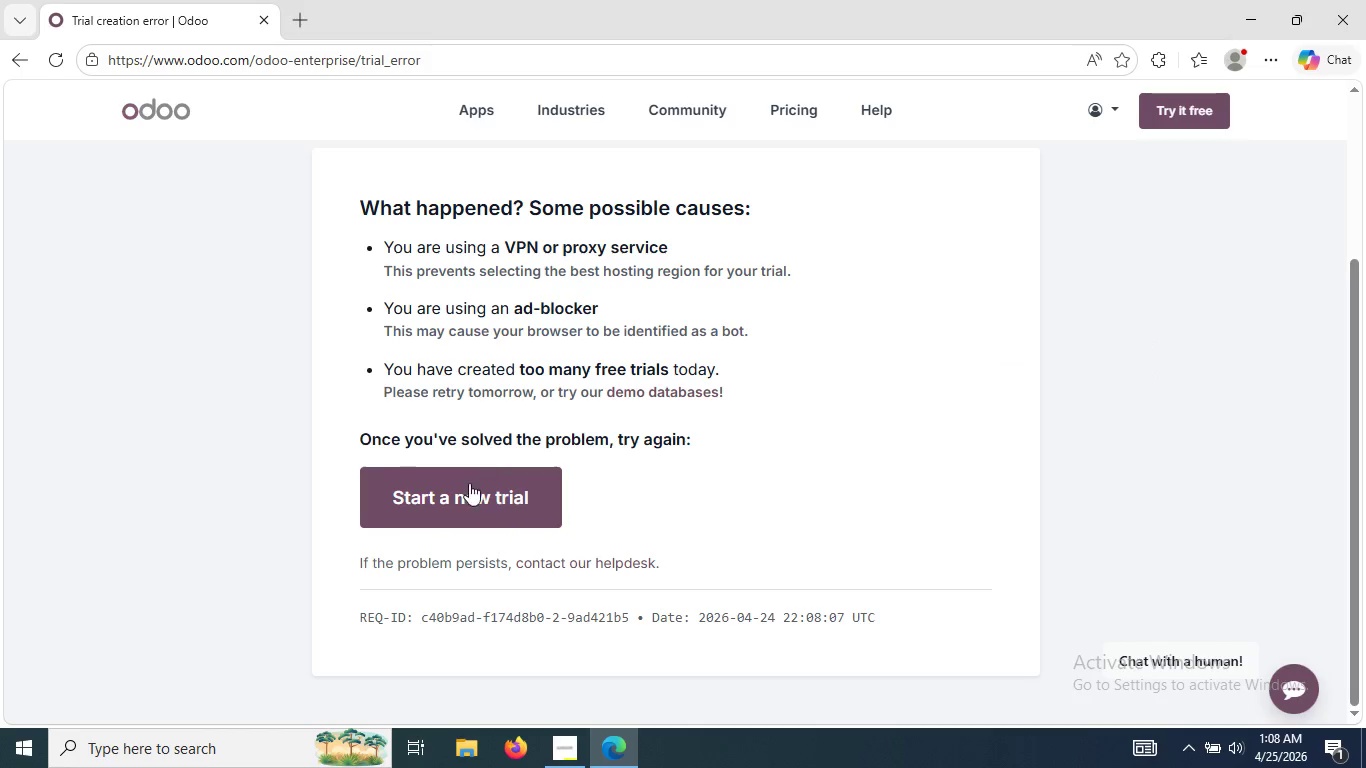 
left_click([464, 495])
 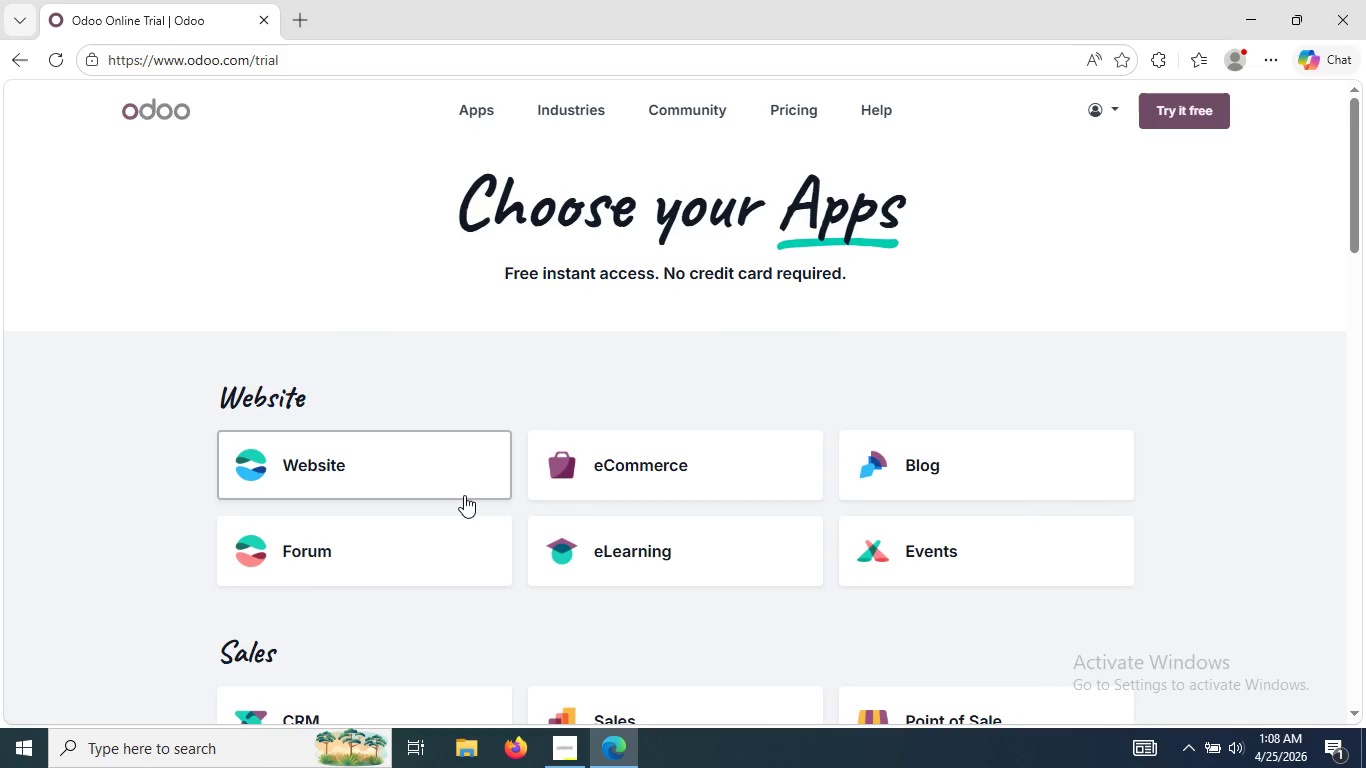 
wait(8.69)
 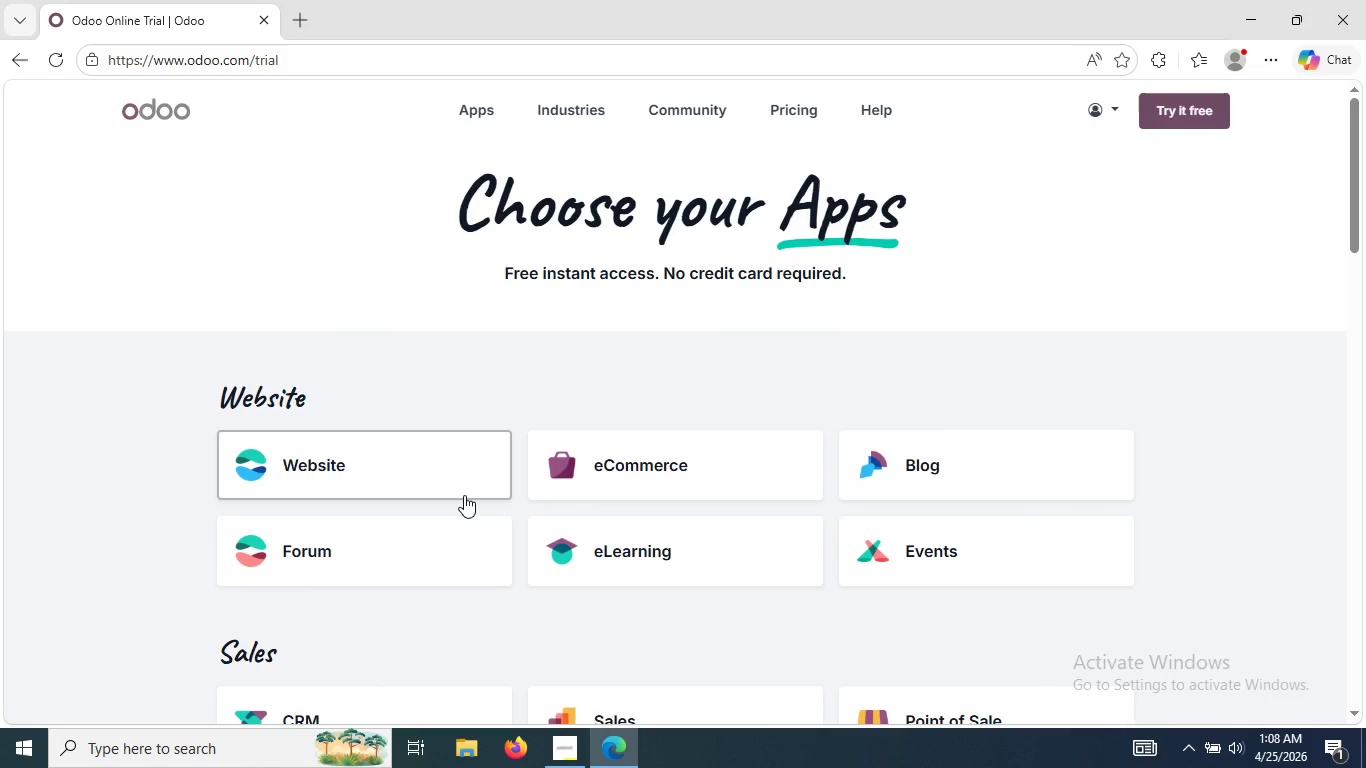 
left_click([460, 474])
 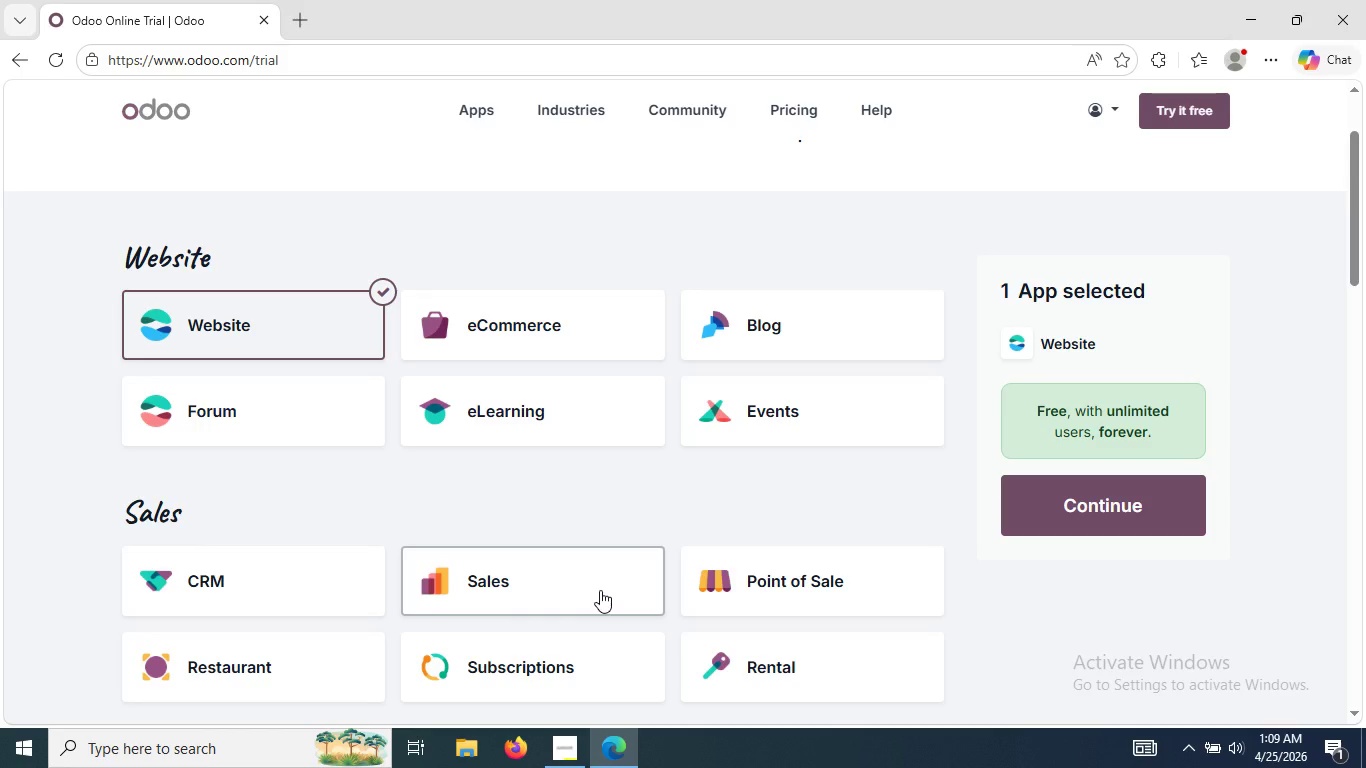 
wait(26.67)
 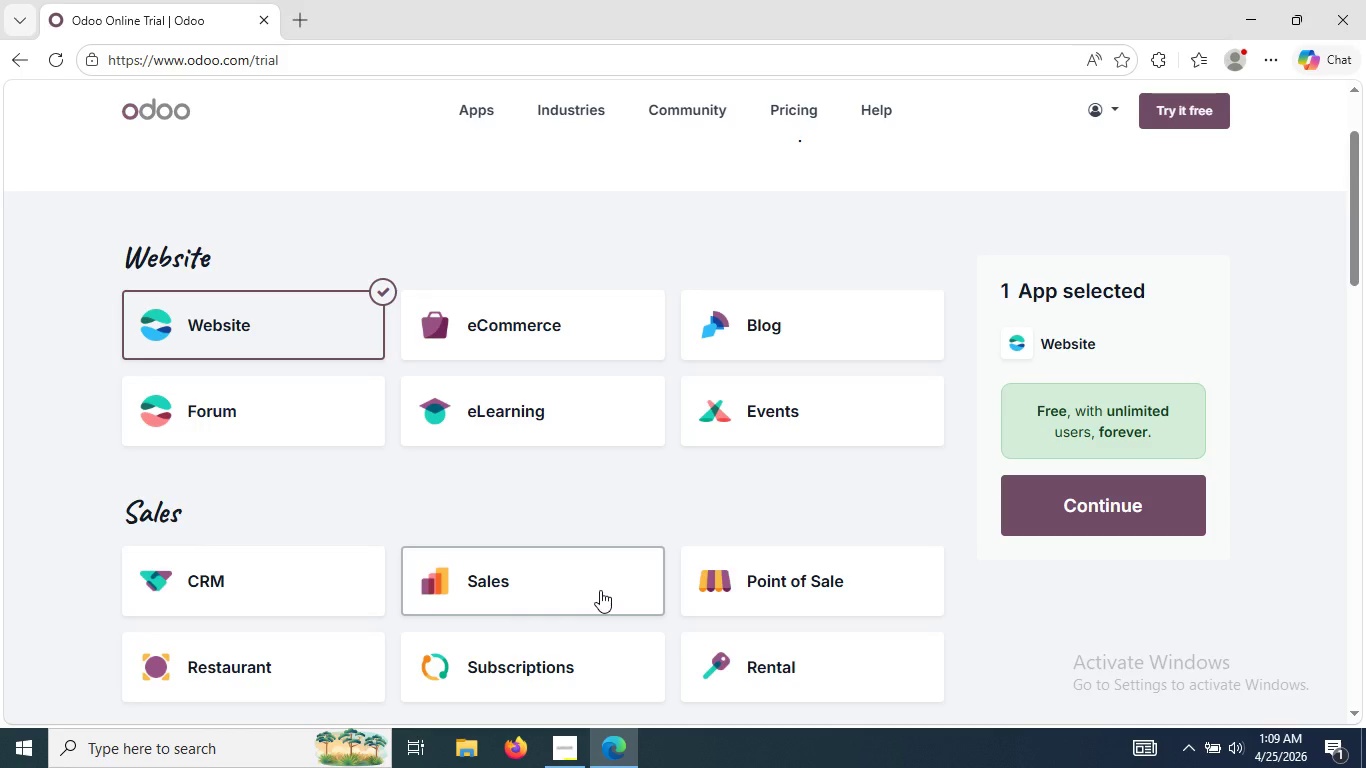 
left_click([1065, 492])
 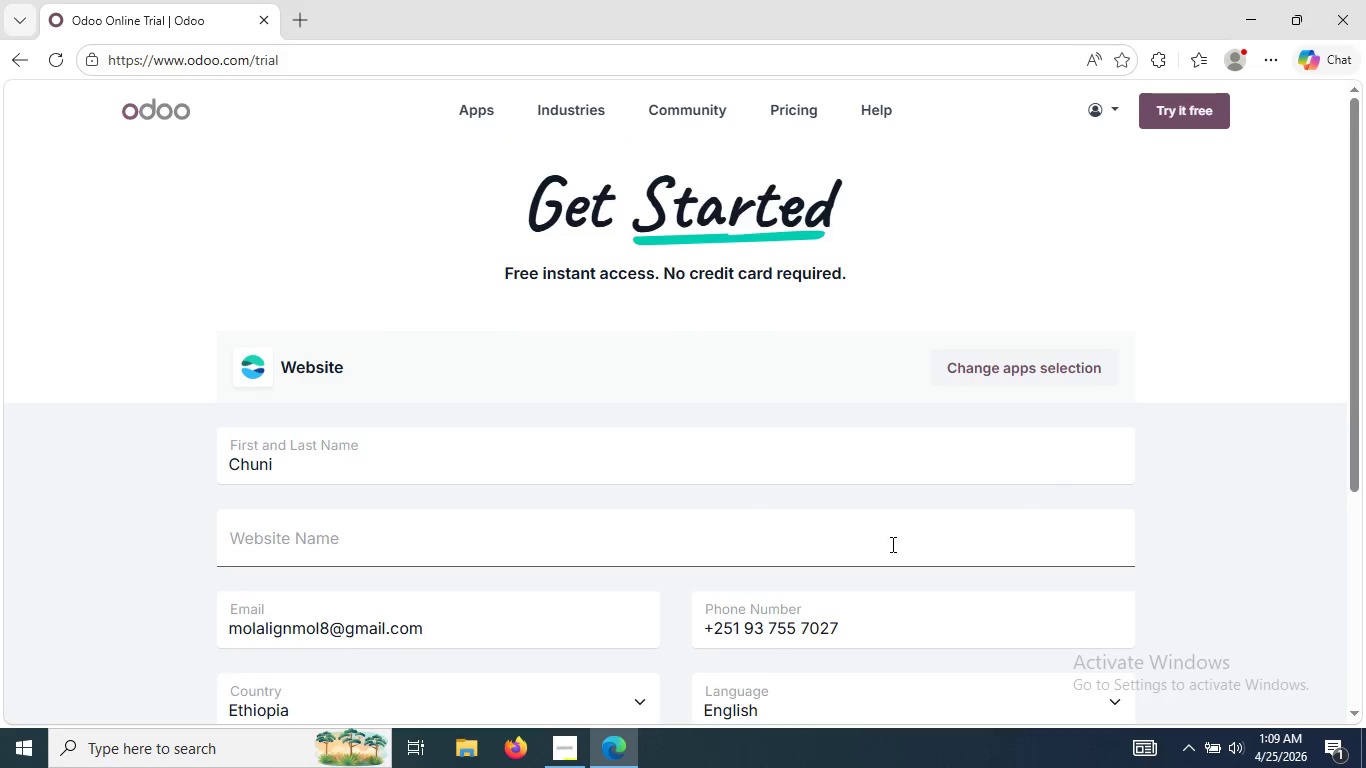 
left_click([833, 542])
 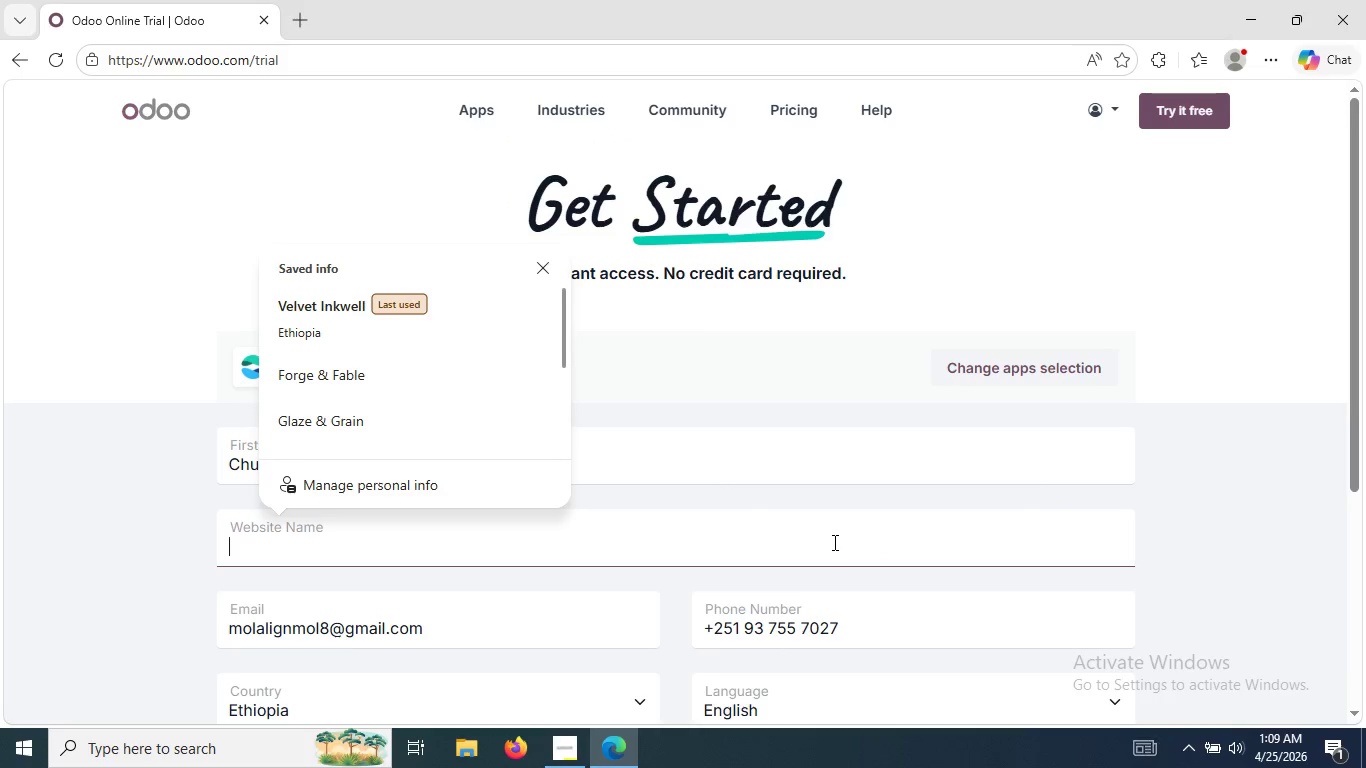 
key(Control+V)
 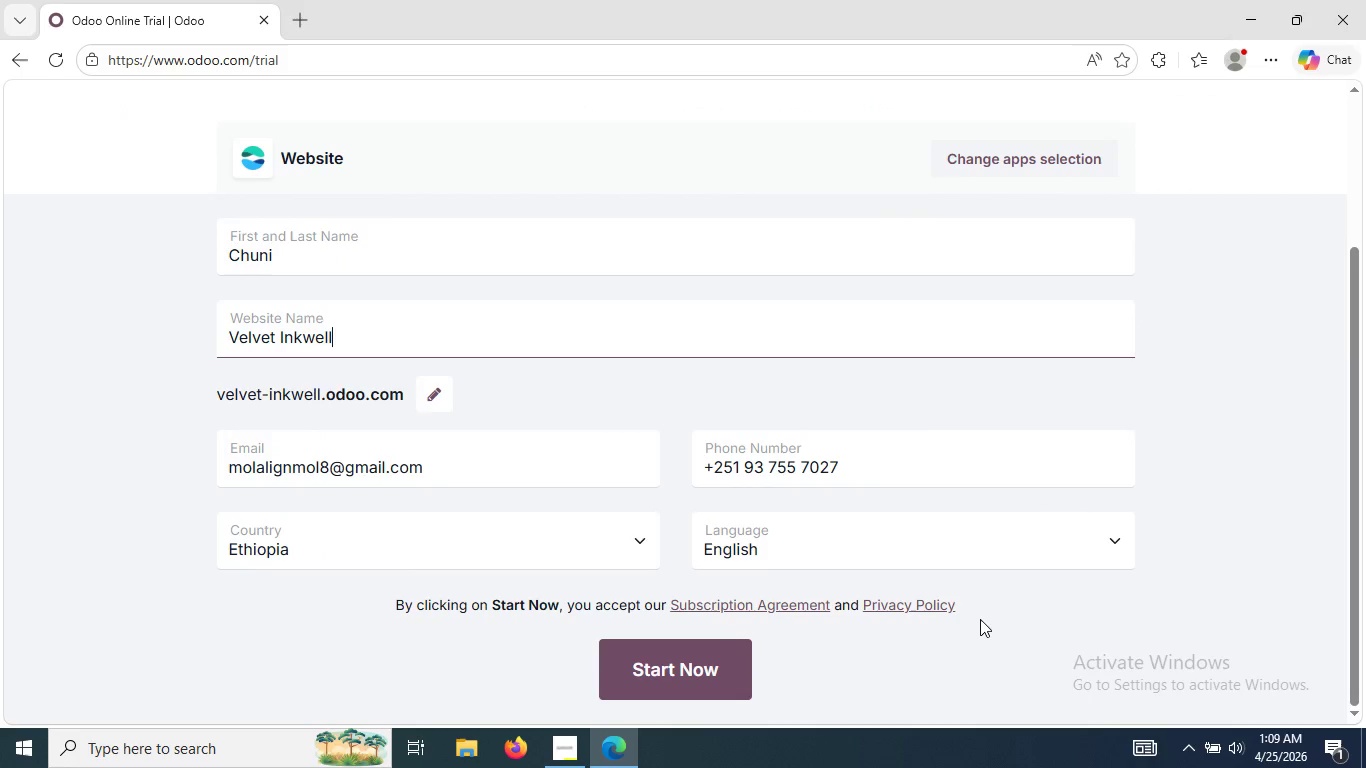 
wait(12.8)
 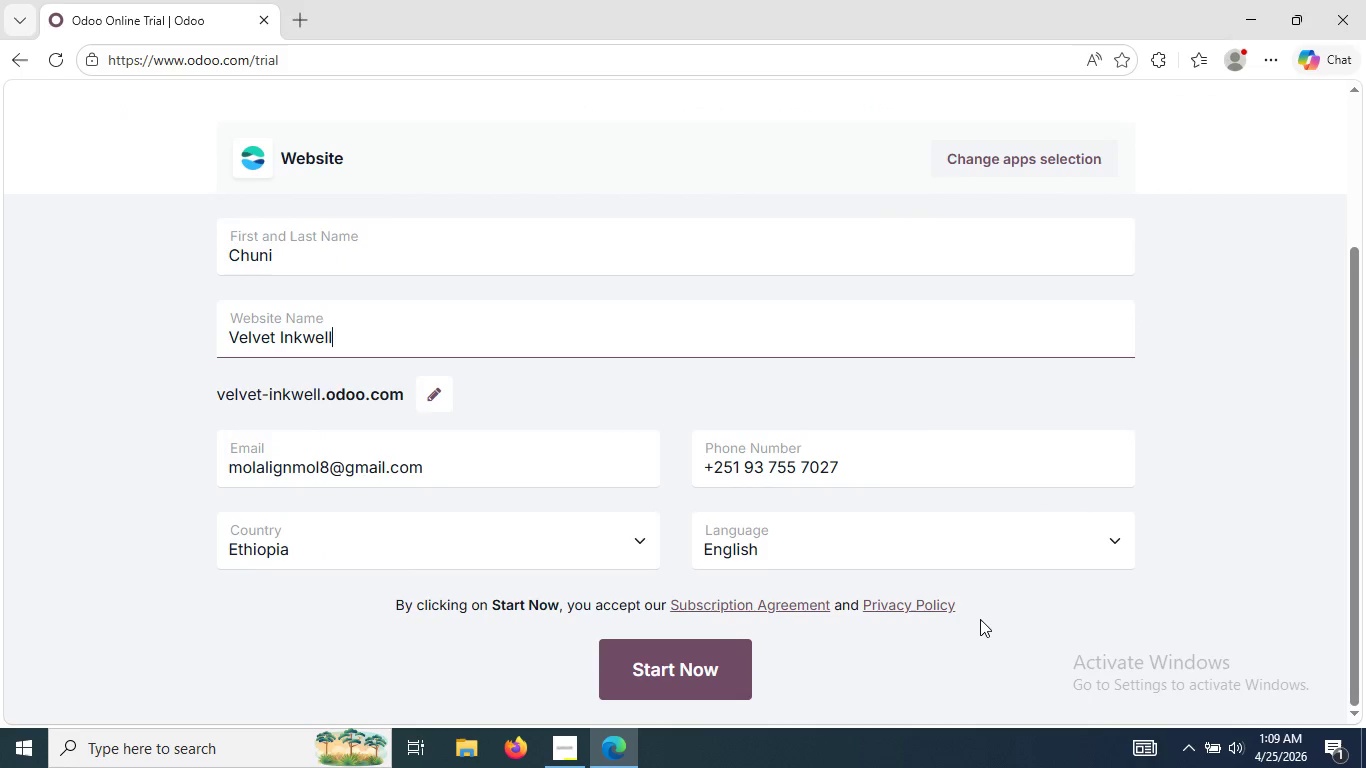 
left_click([674, 667])
 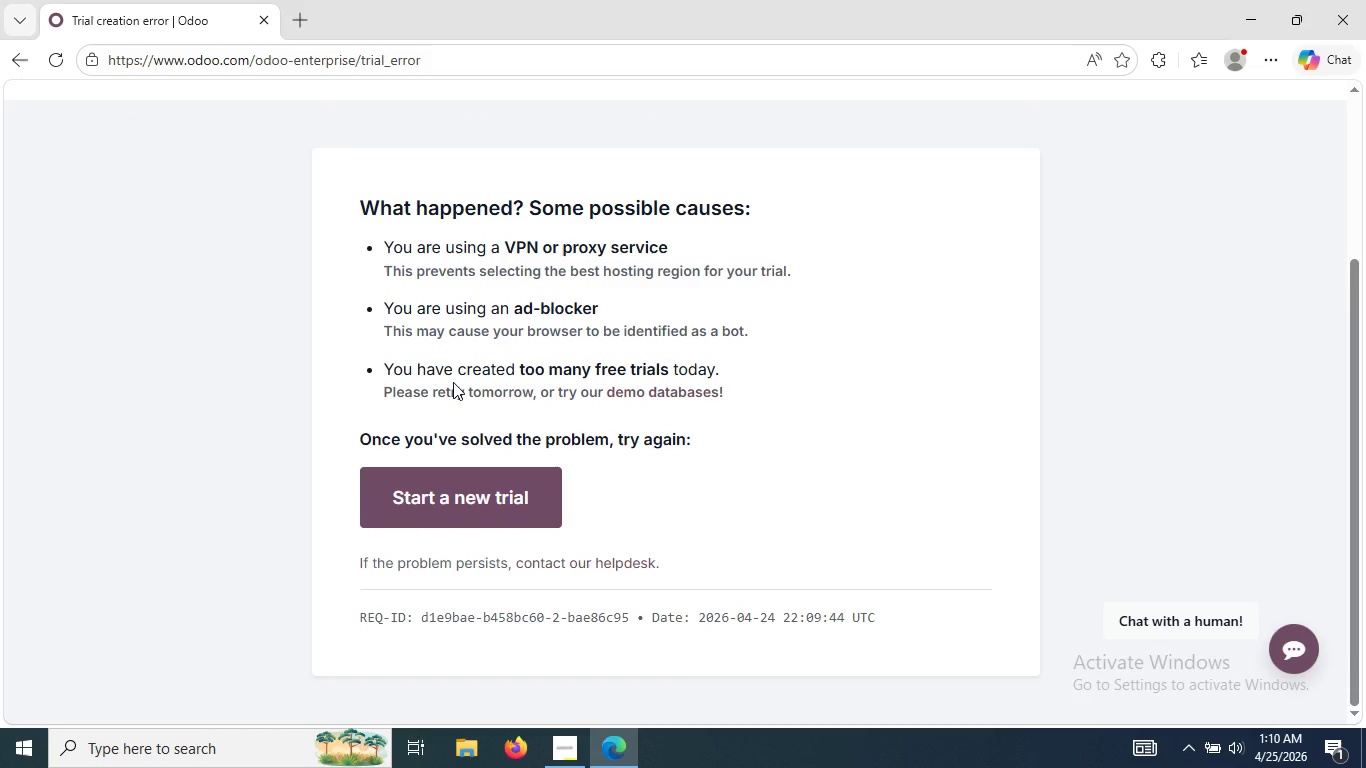 
wait(42.19)
 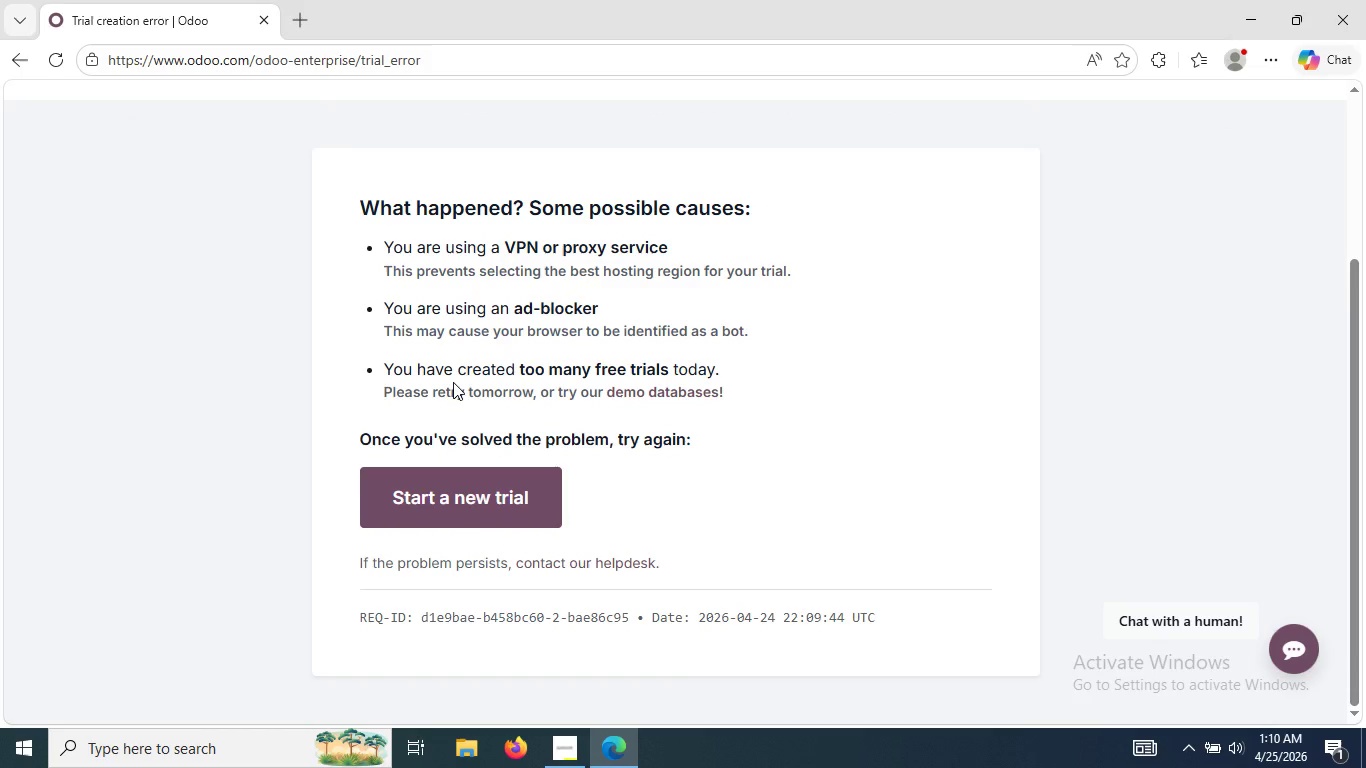 
left_click([434, 501])
 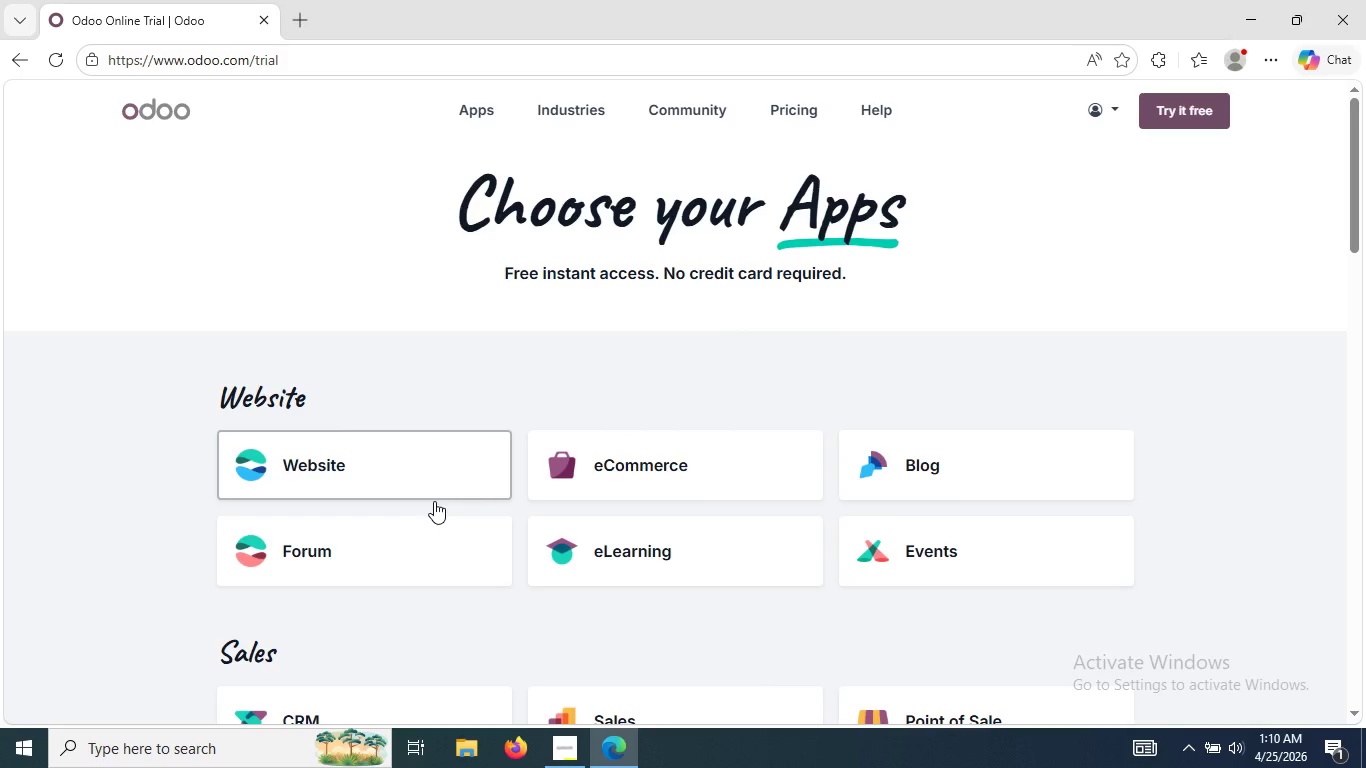 
wait(7.09)
 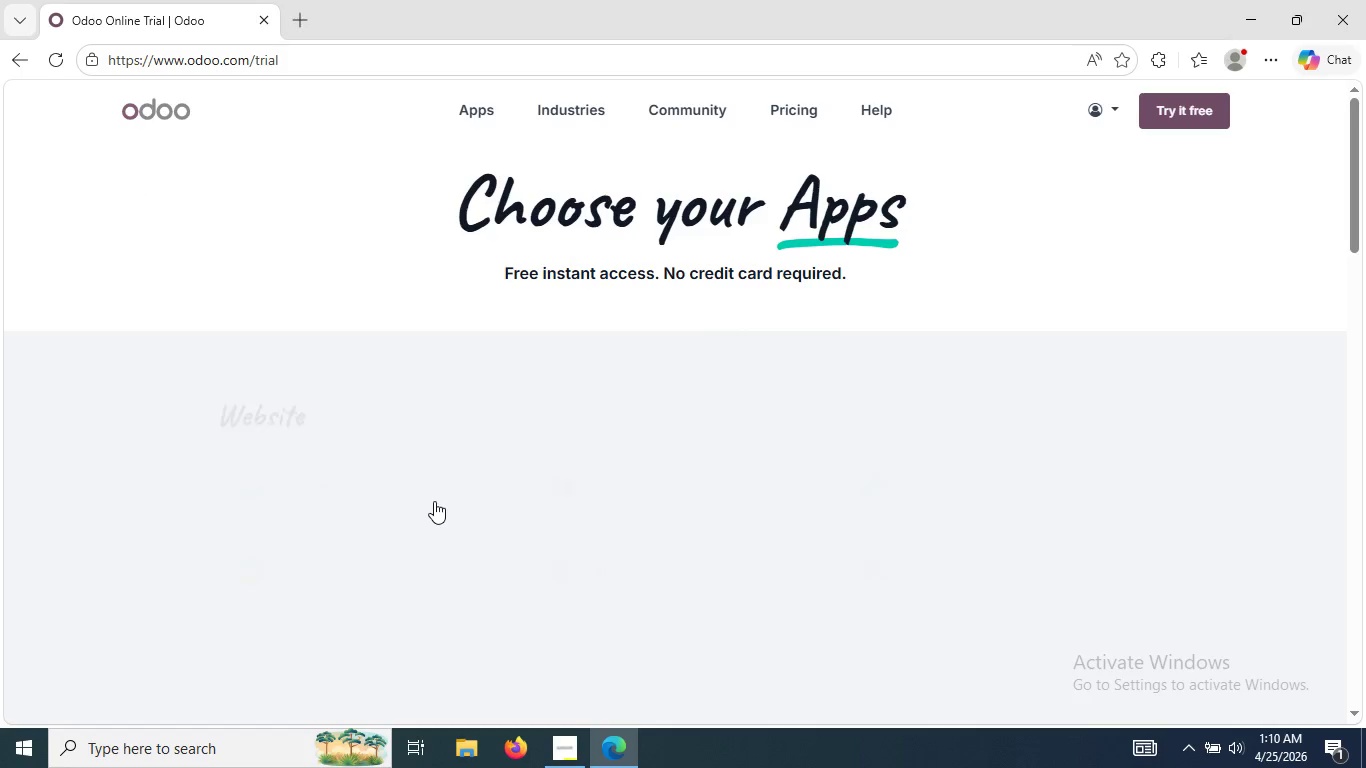 
left_click([438, 352])
 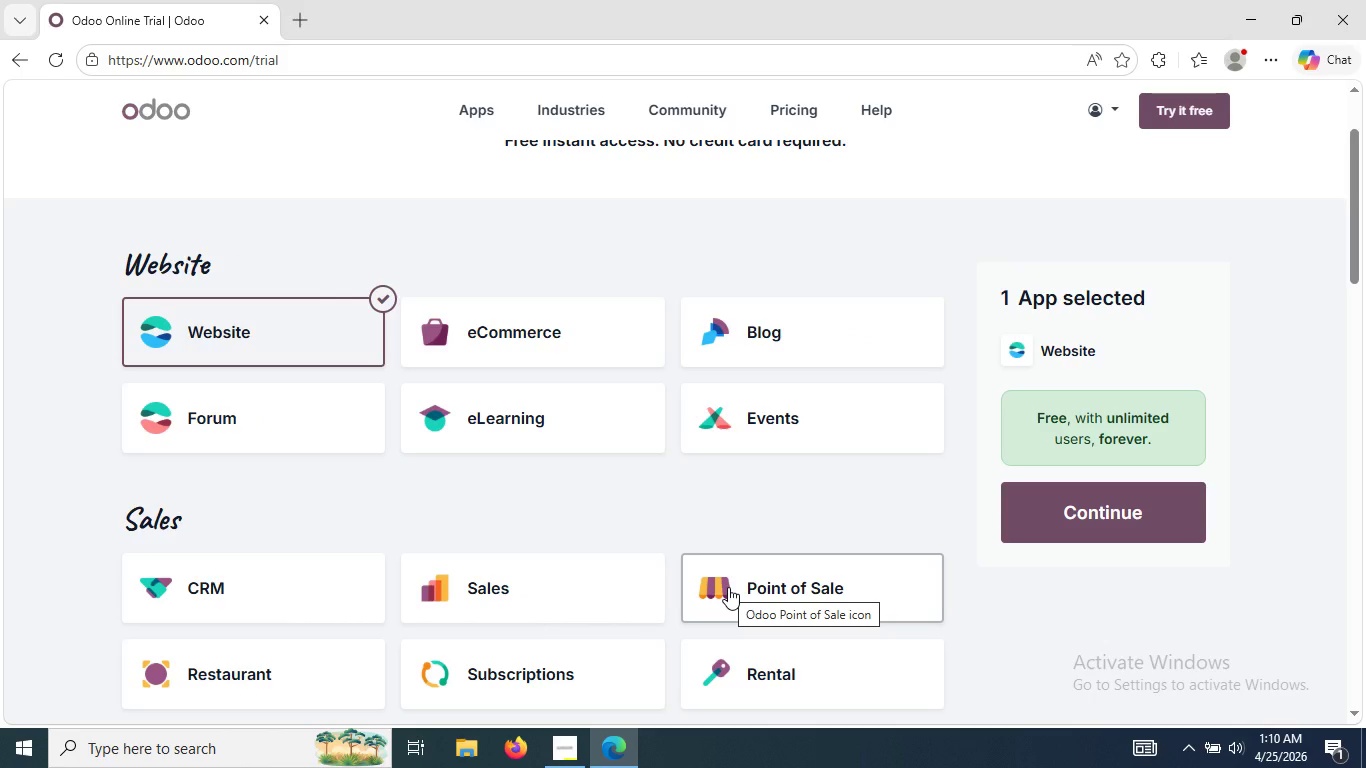 
wait(25.95)
 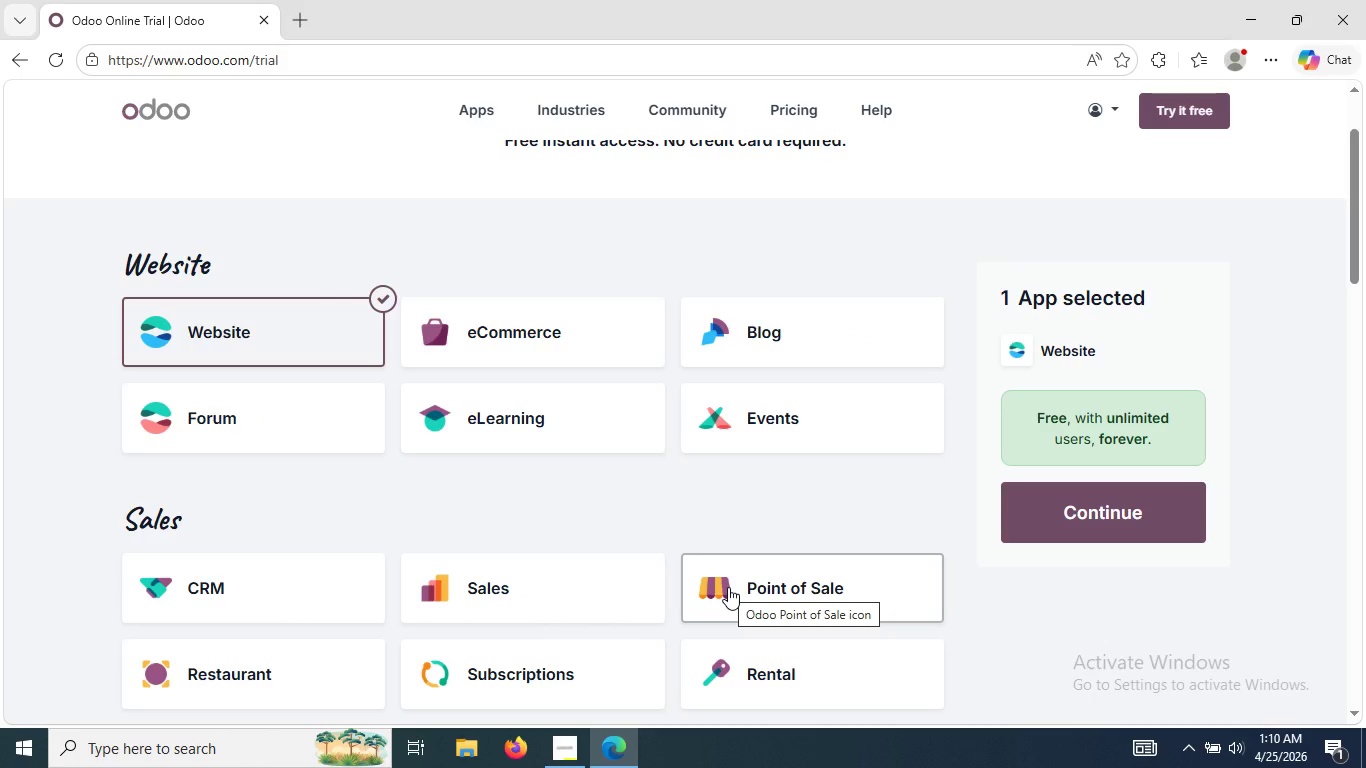 
left_click([1067, 527])
 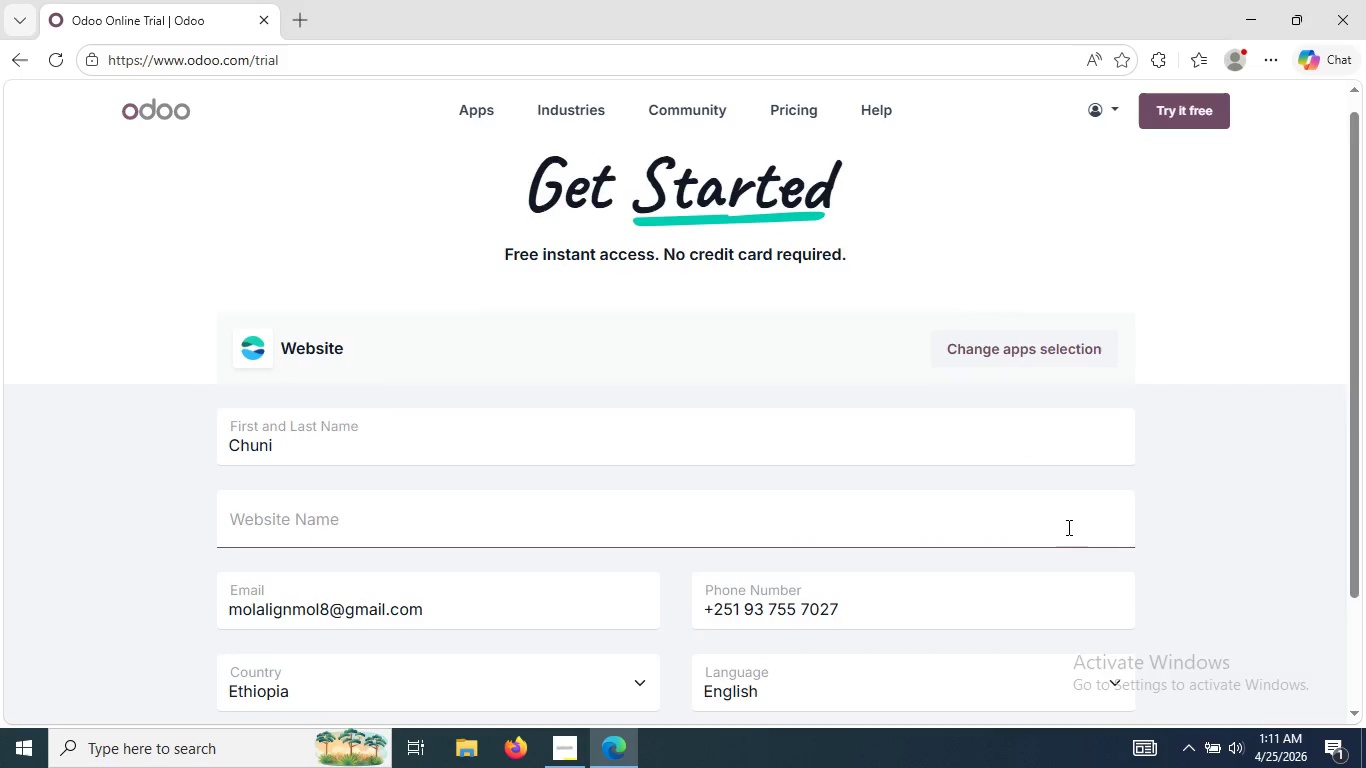 
left_click([915, 460])
 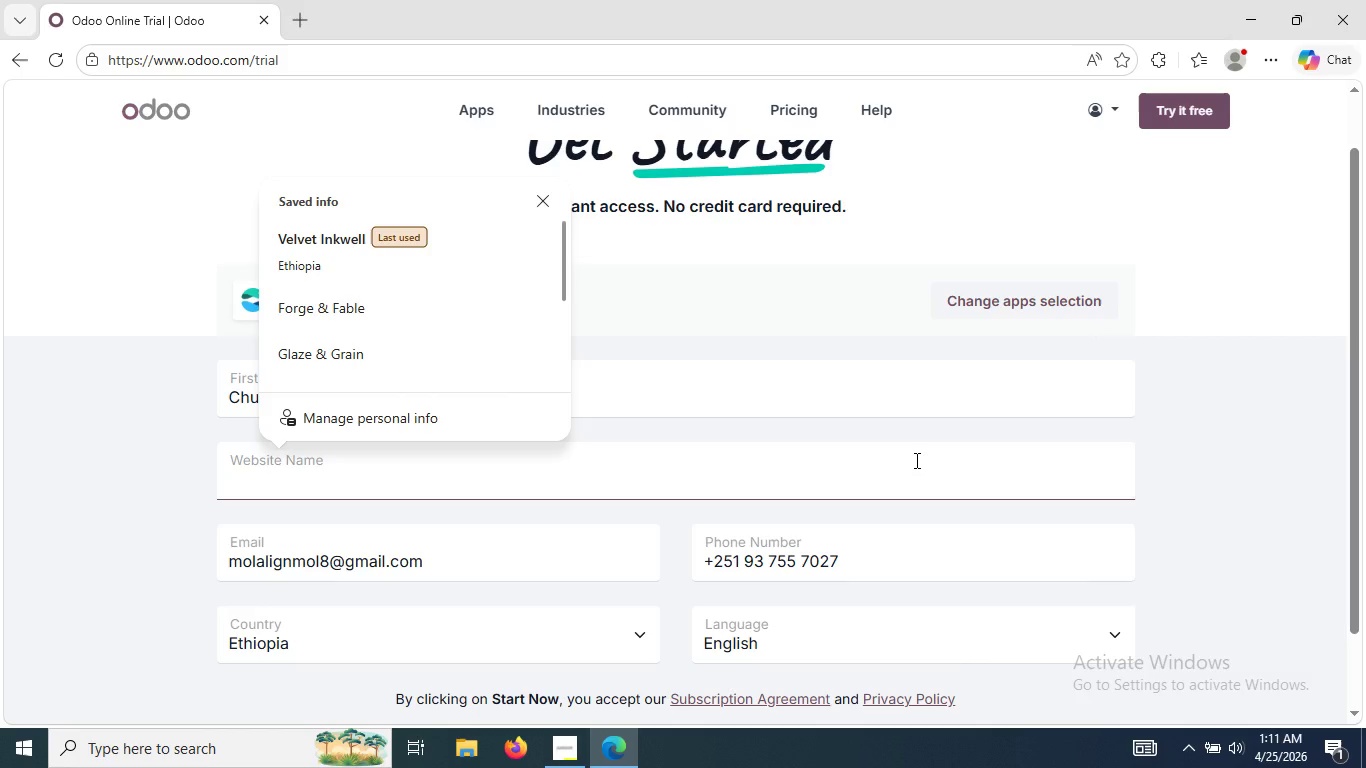 
key(Control+V)
 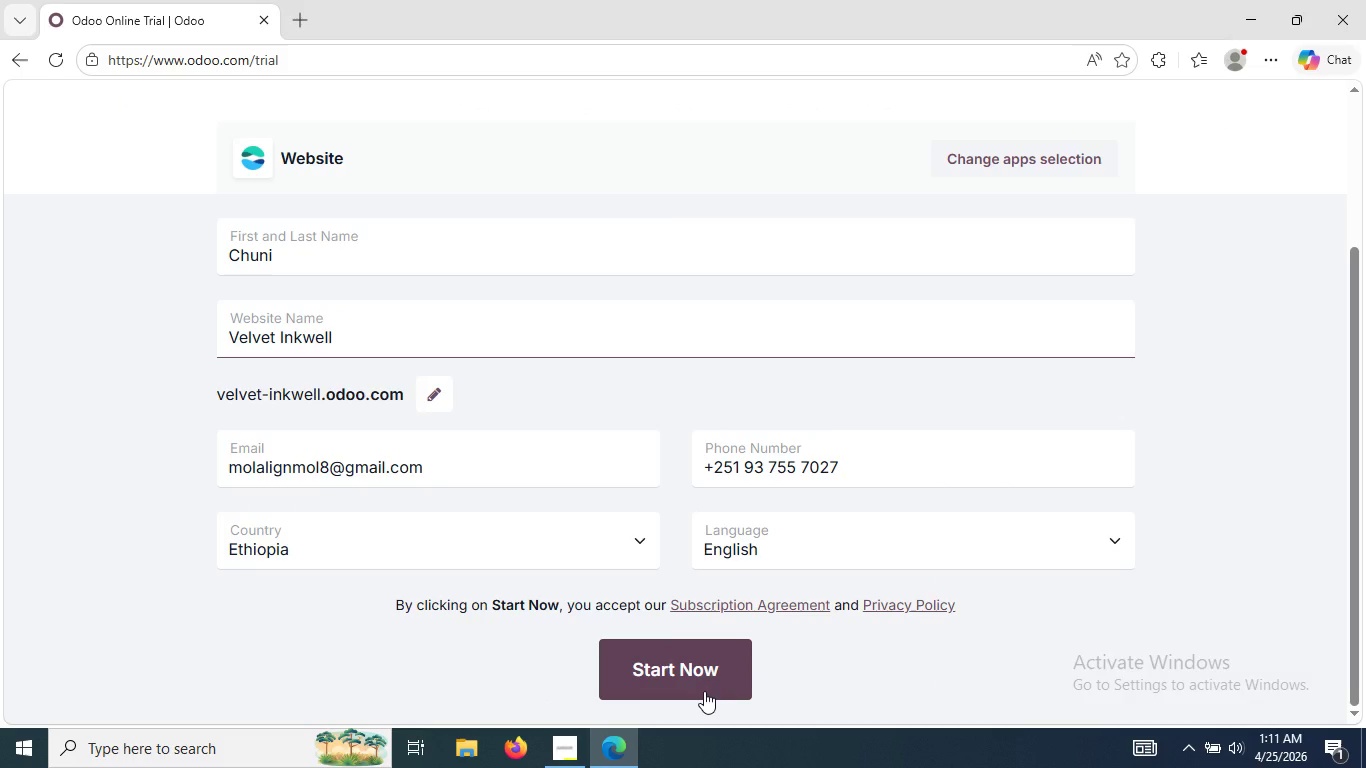 
left_click([704, 691])
 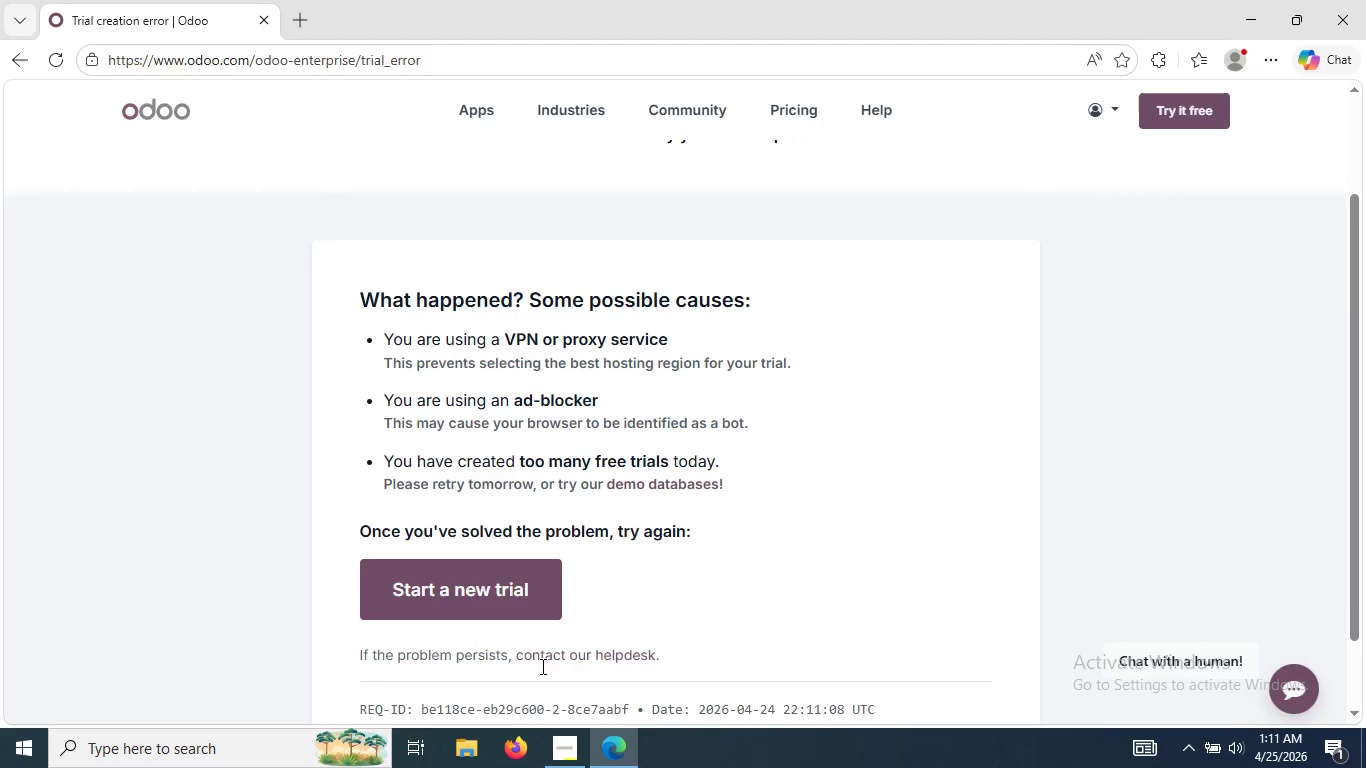 
left_click([512, 593])
 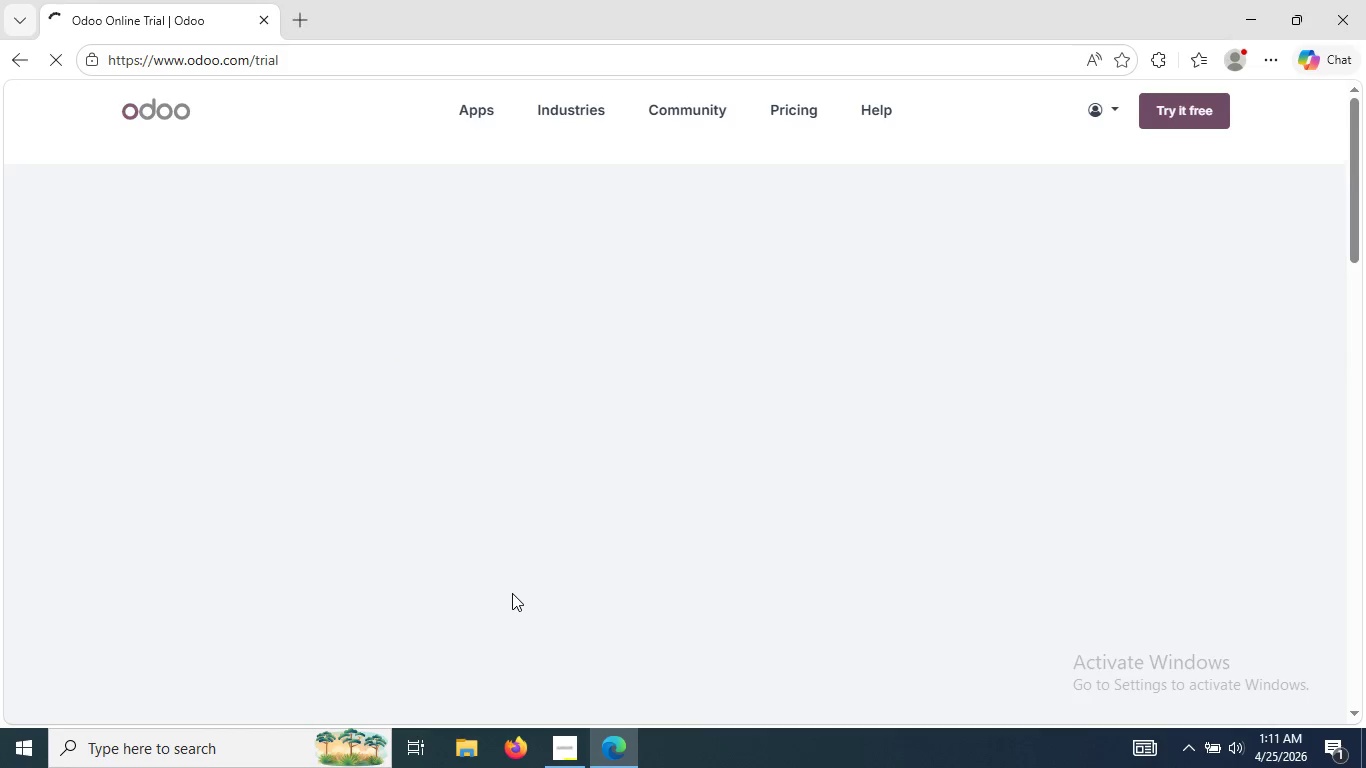 
mouse_move([669, 605])
 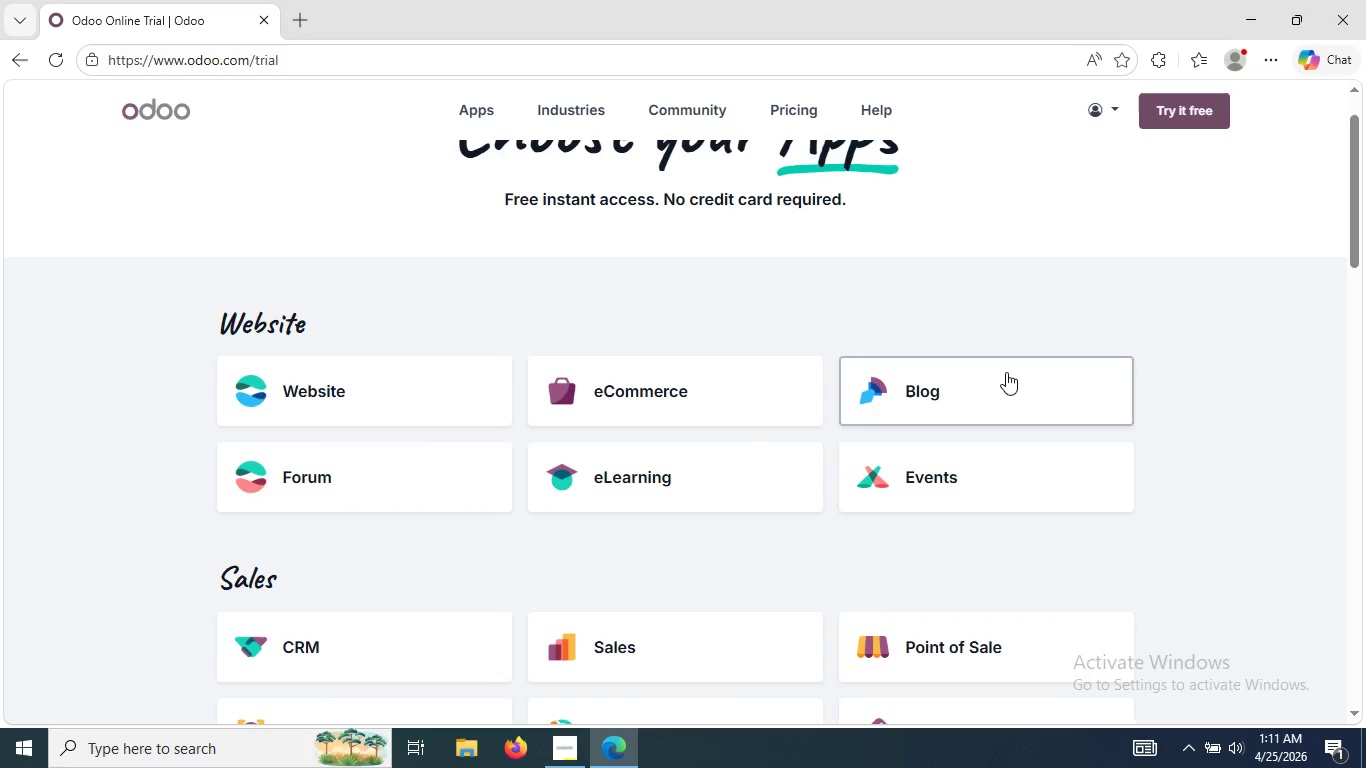 
left_click([1006, 372])
 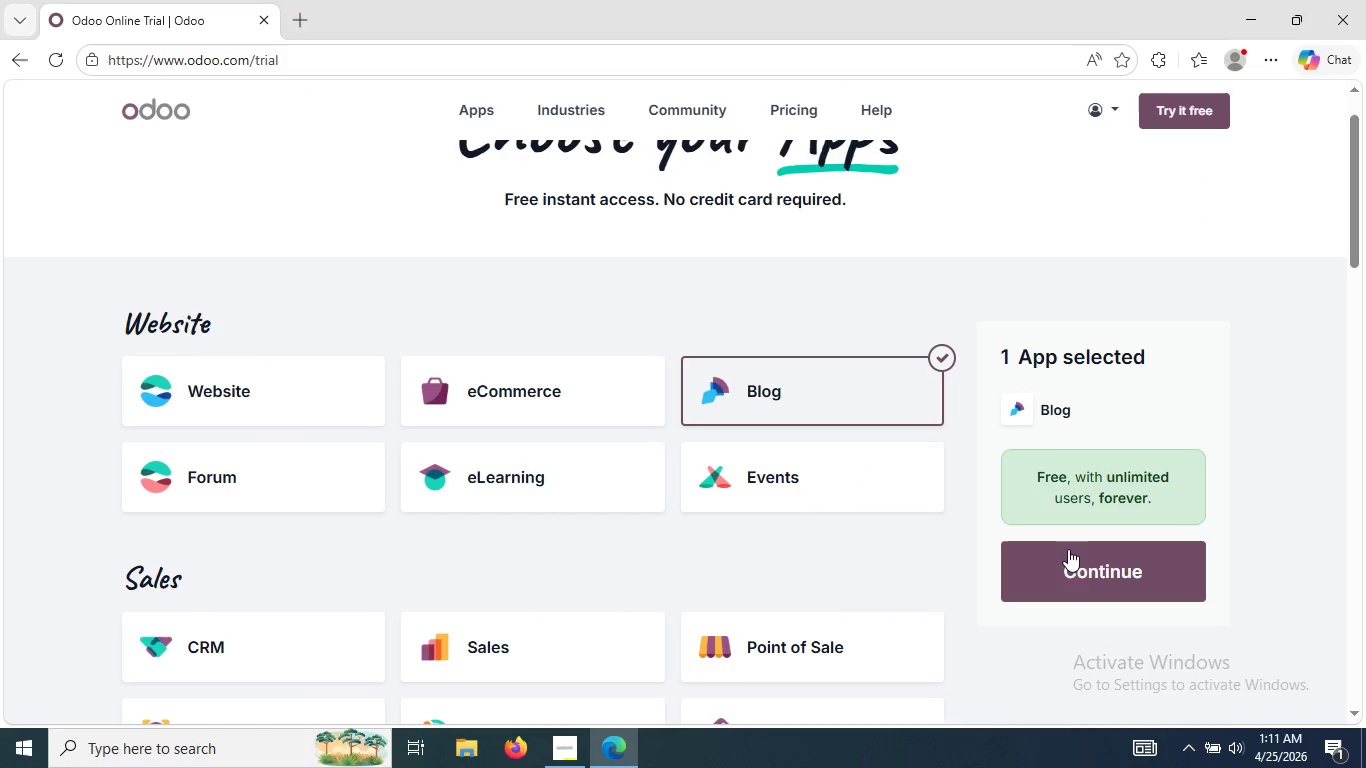 
left_click([1067, 561])
 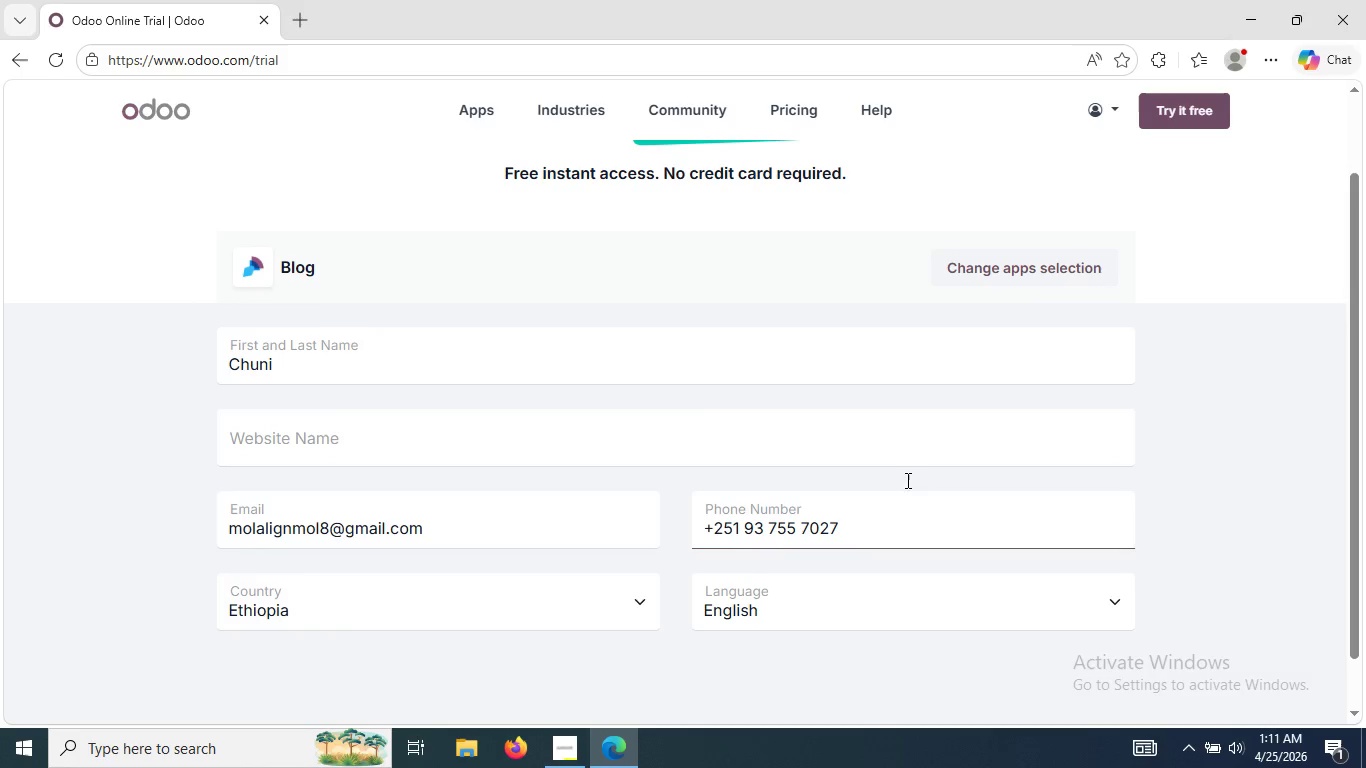 
left_click([868, 444])
 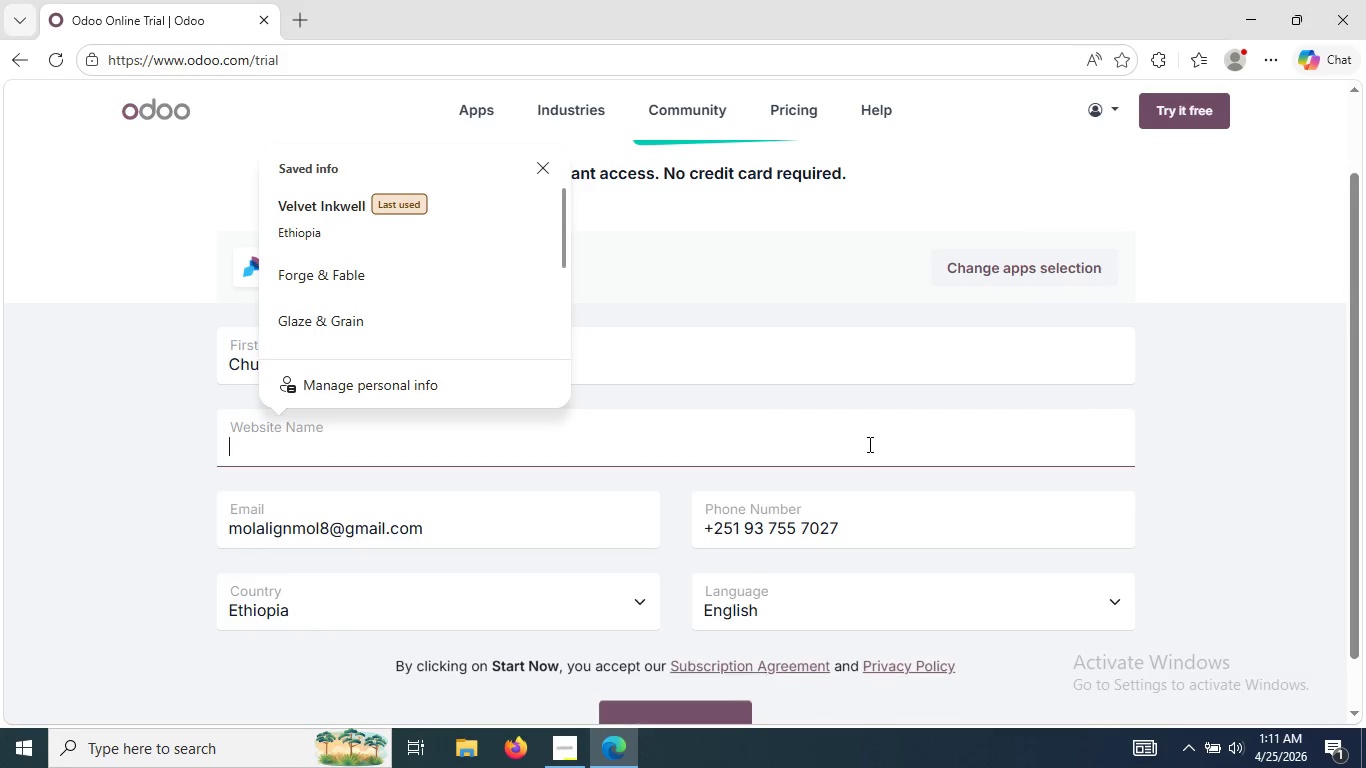 
key(Control+V)
 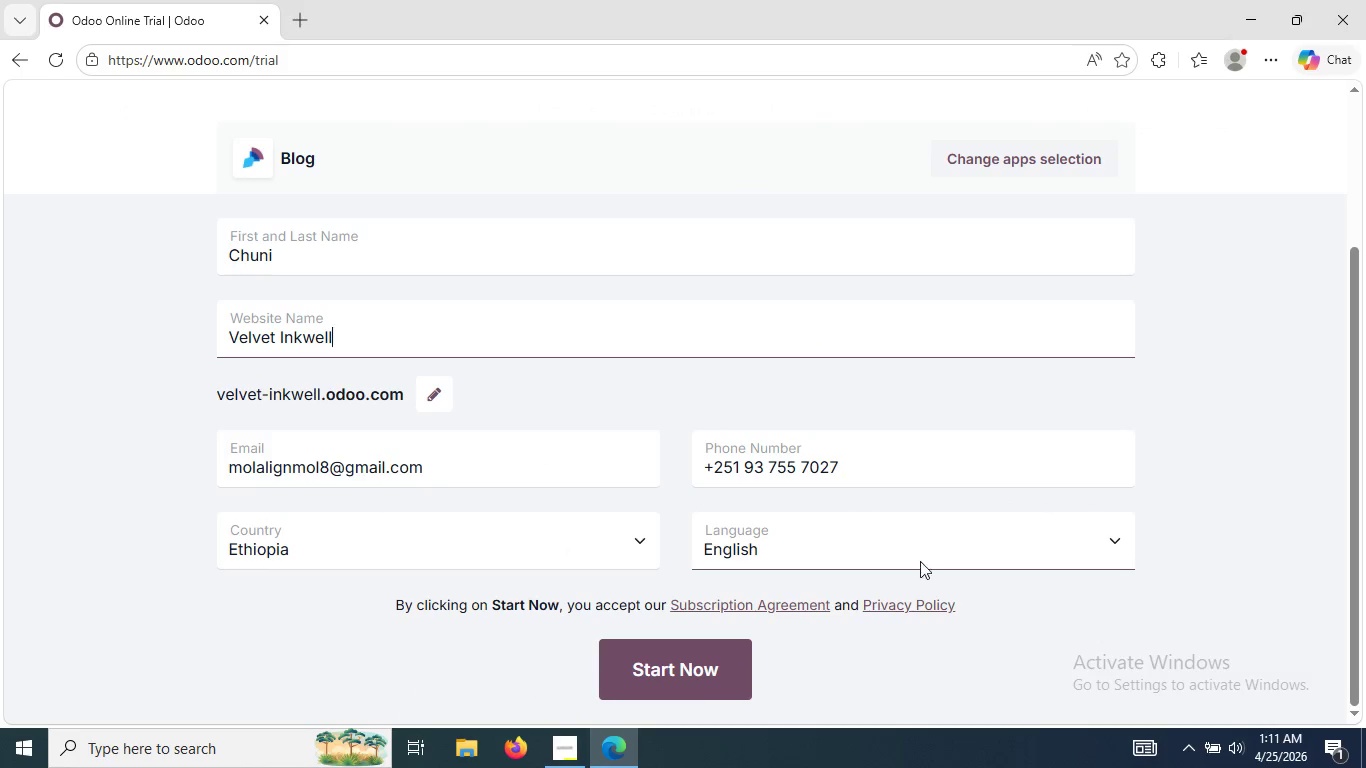 
left_click([687, 687])
 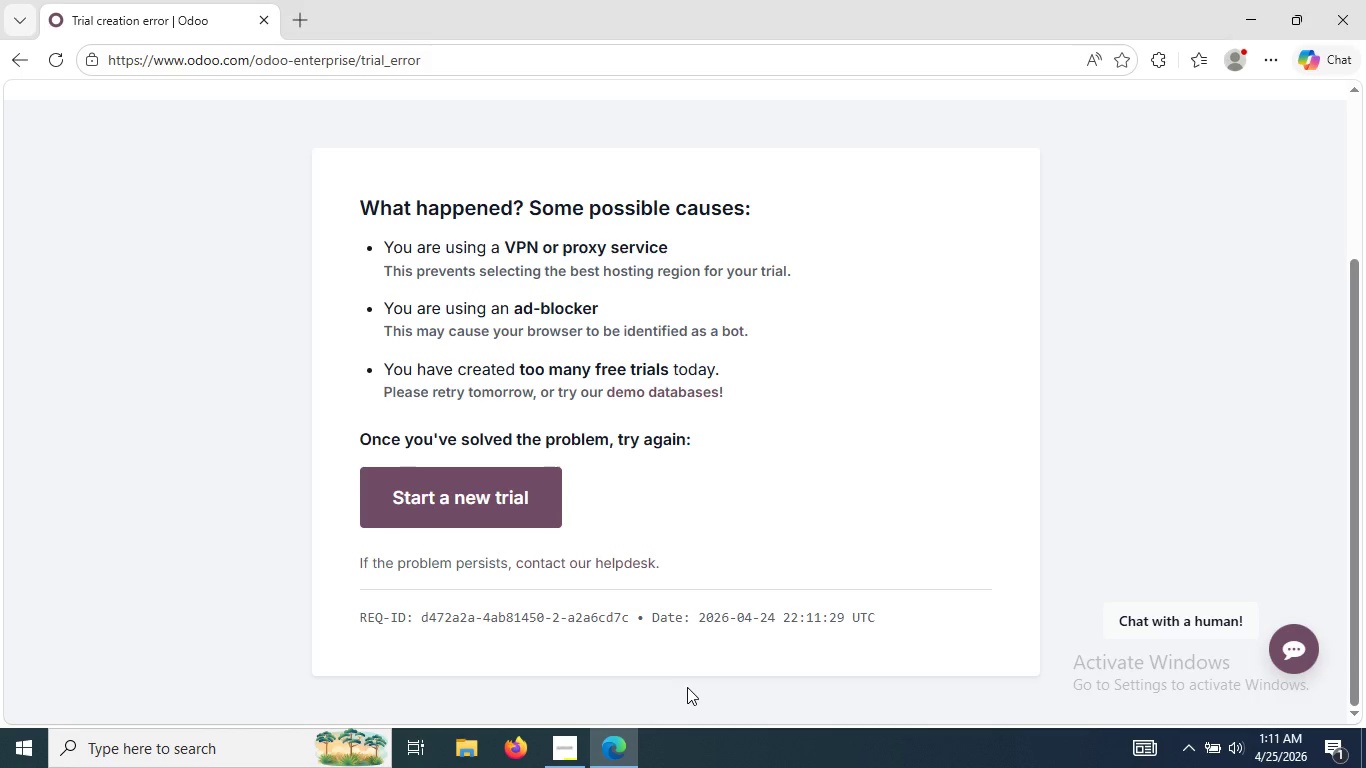 
wait(12.51)
 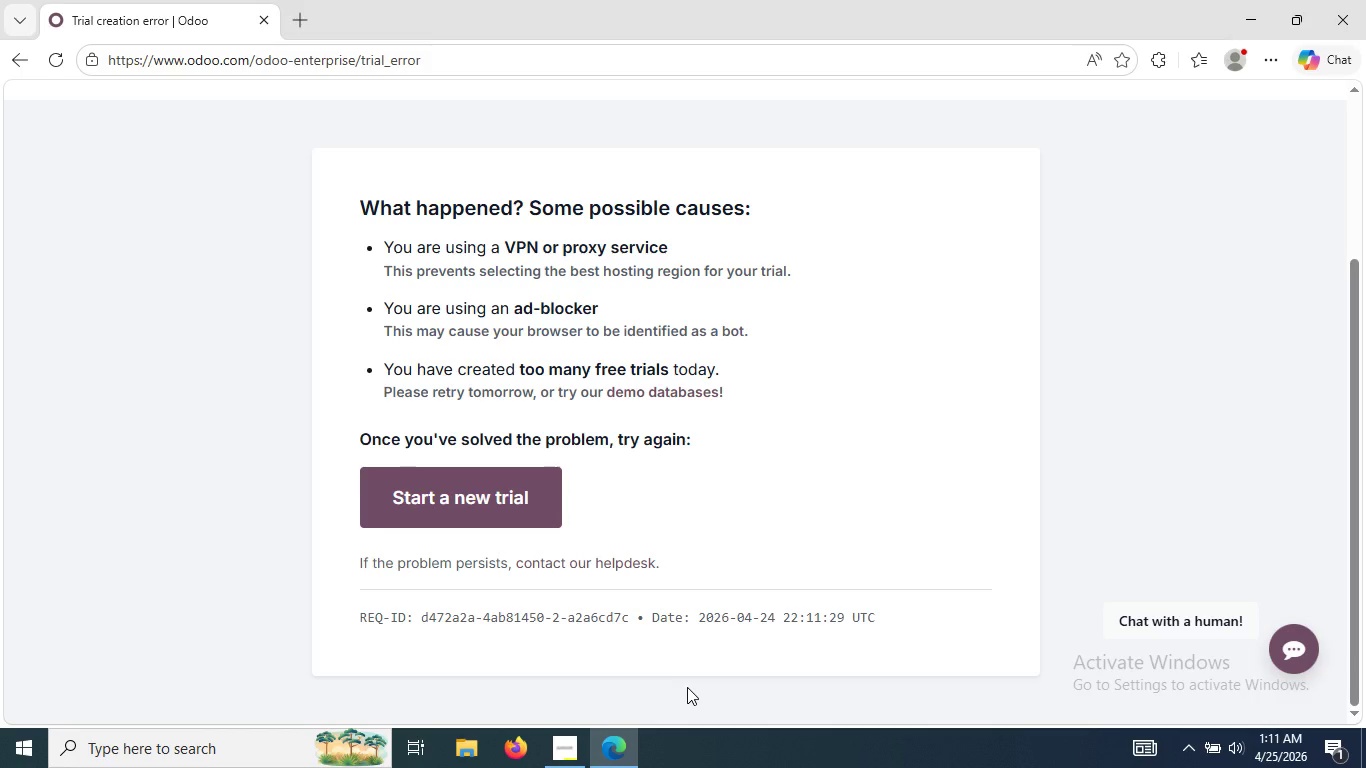 
left_click([446, 495])
 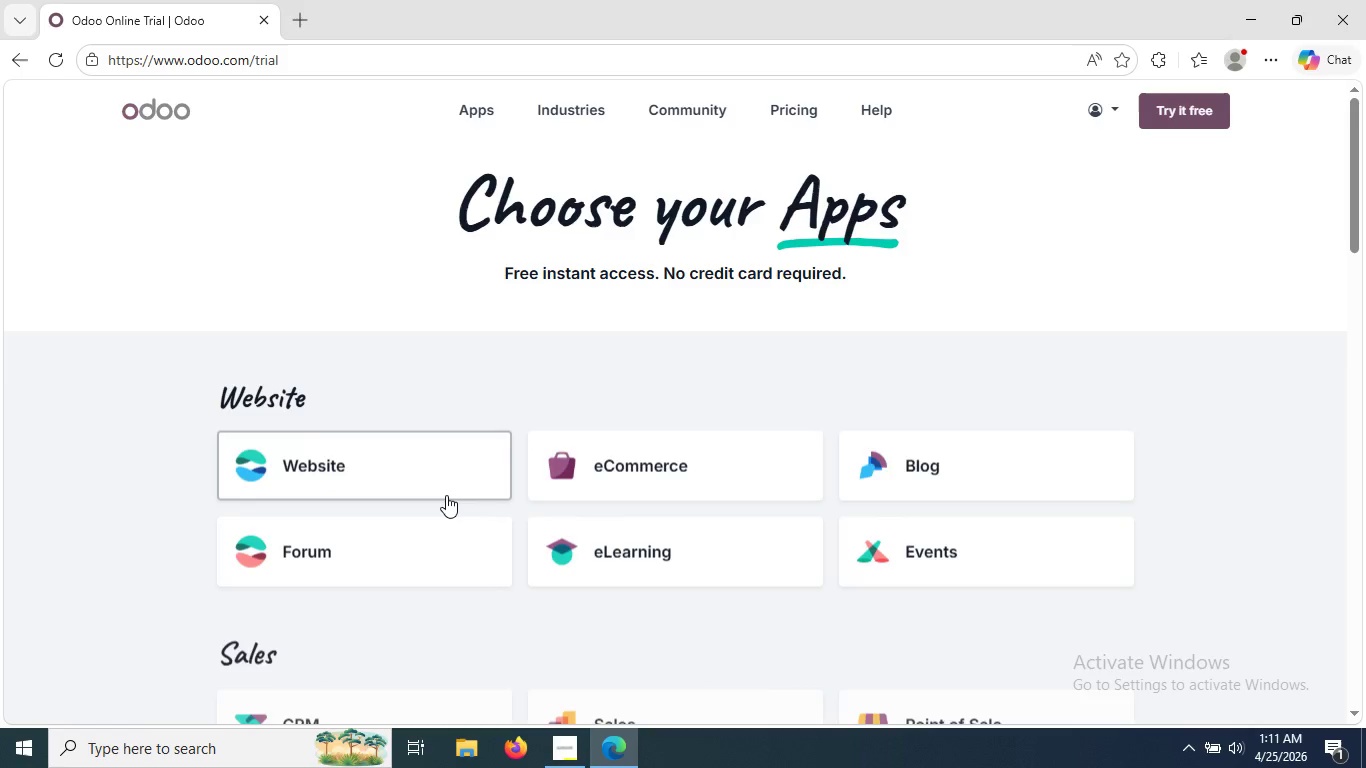 
left_click([446, 495])
 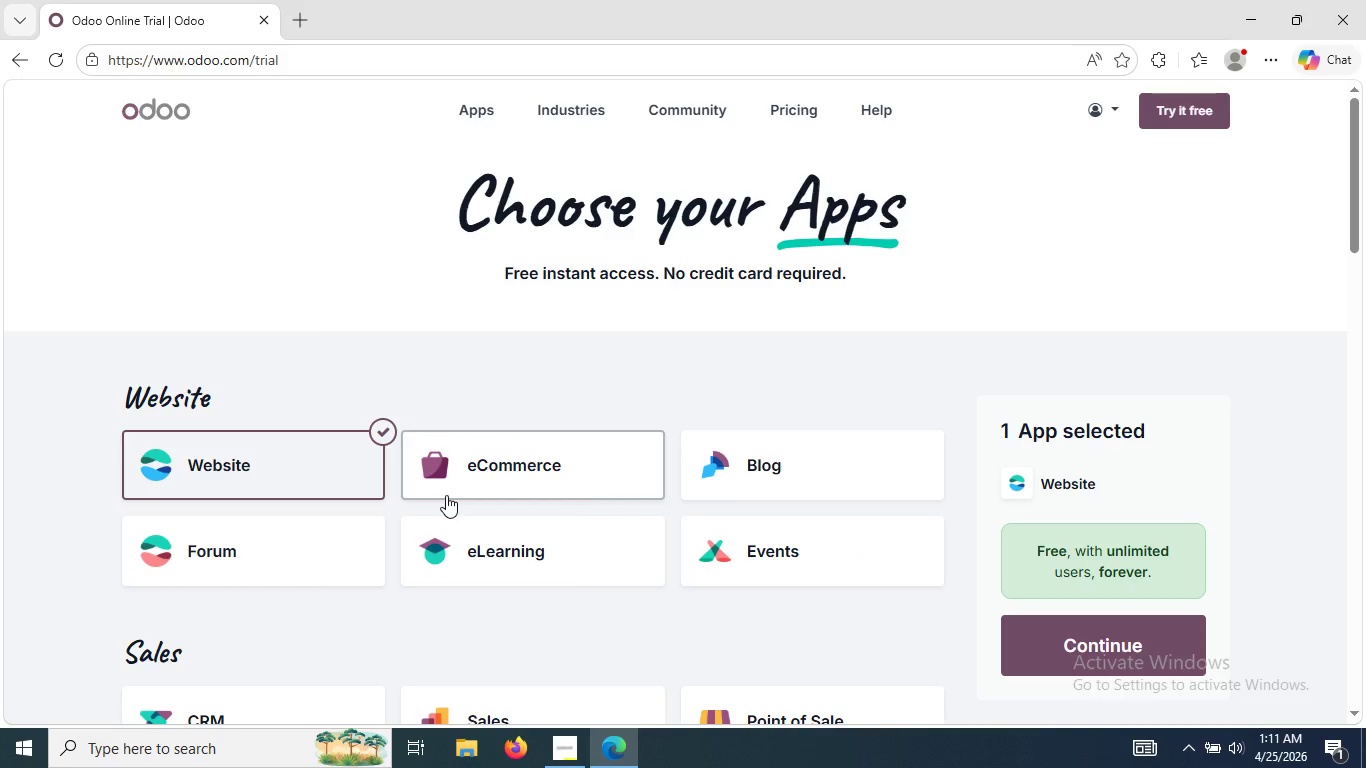 
left_click([1079, 649])
 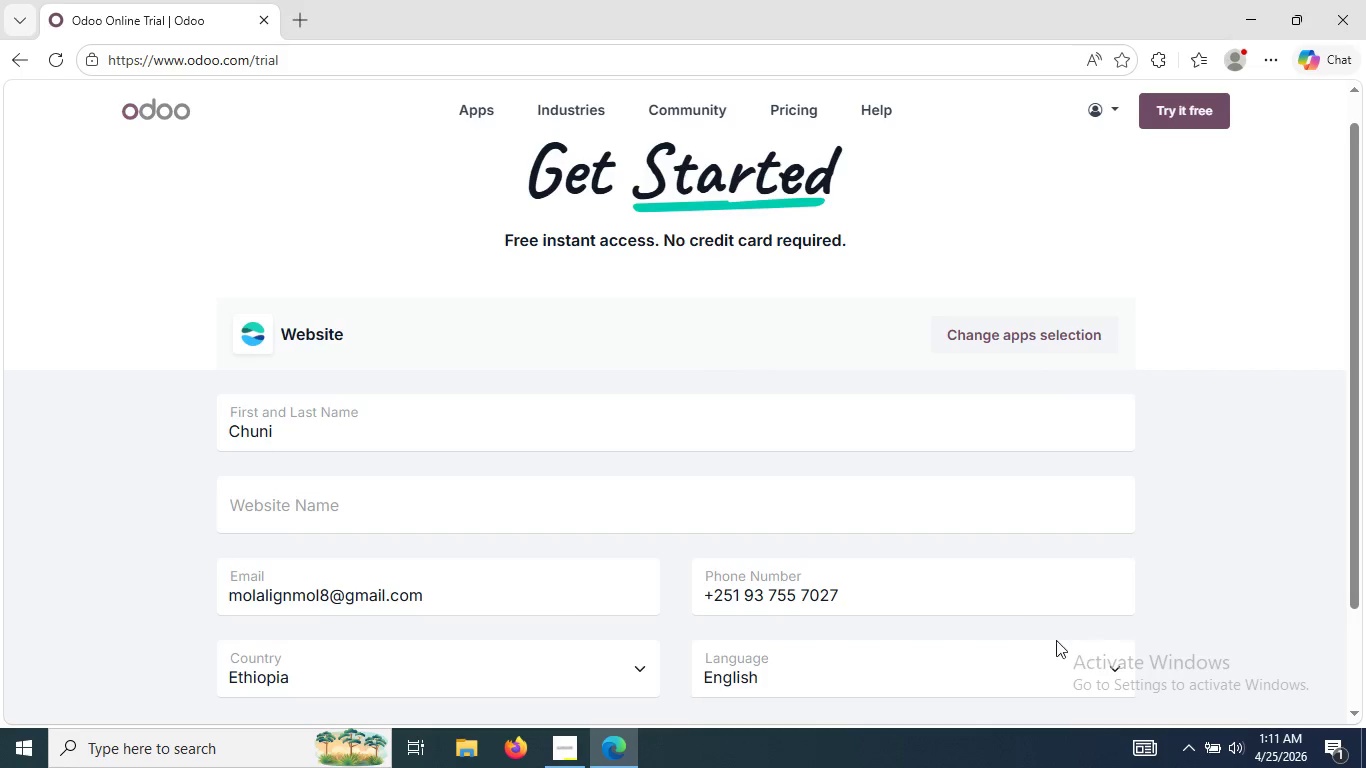 
left_click([931, 515])
 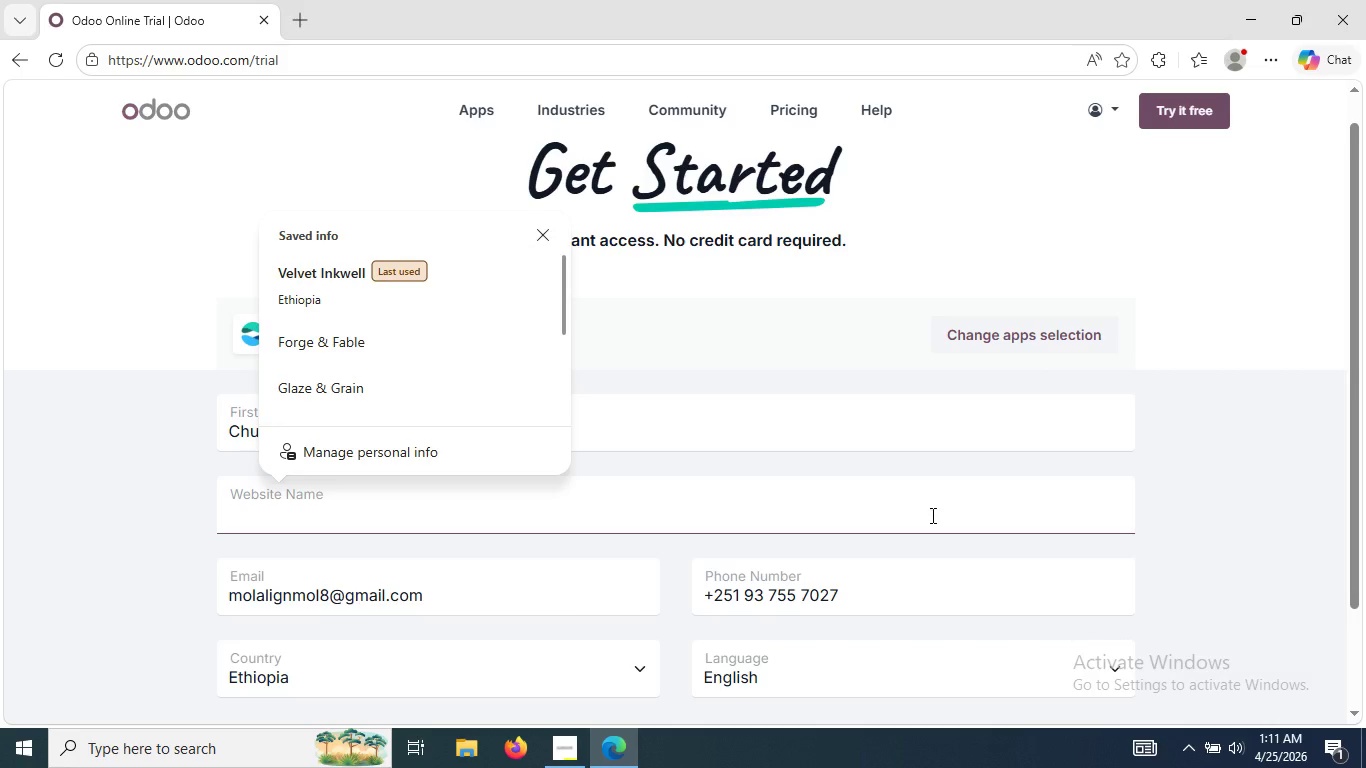 
key(Control+V)
 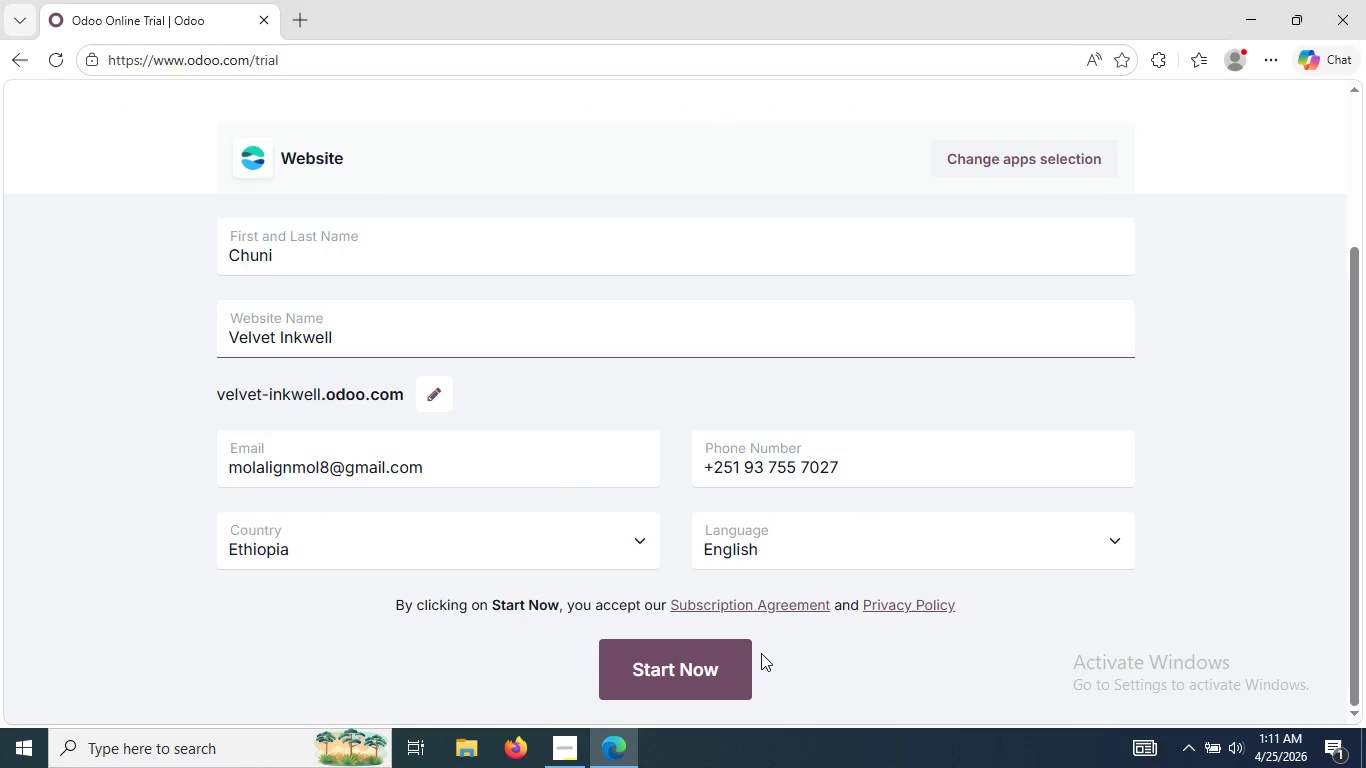 
left_click([714, 671])
 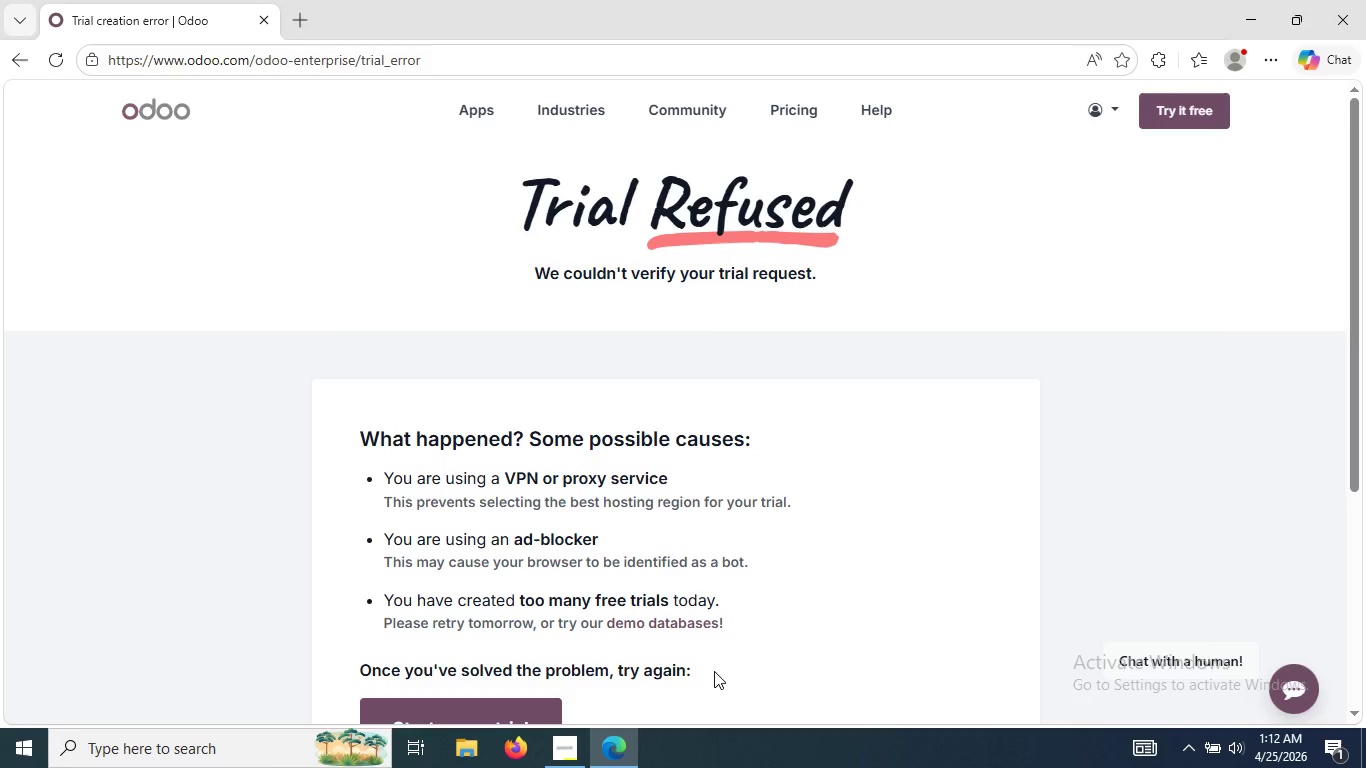 
wait(24.34)
 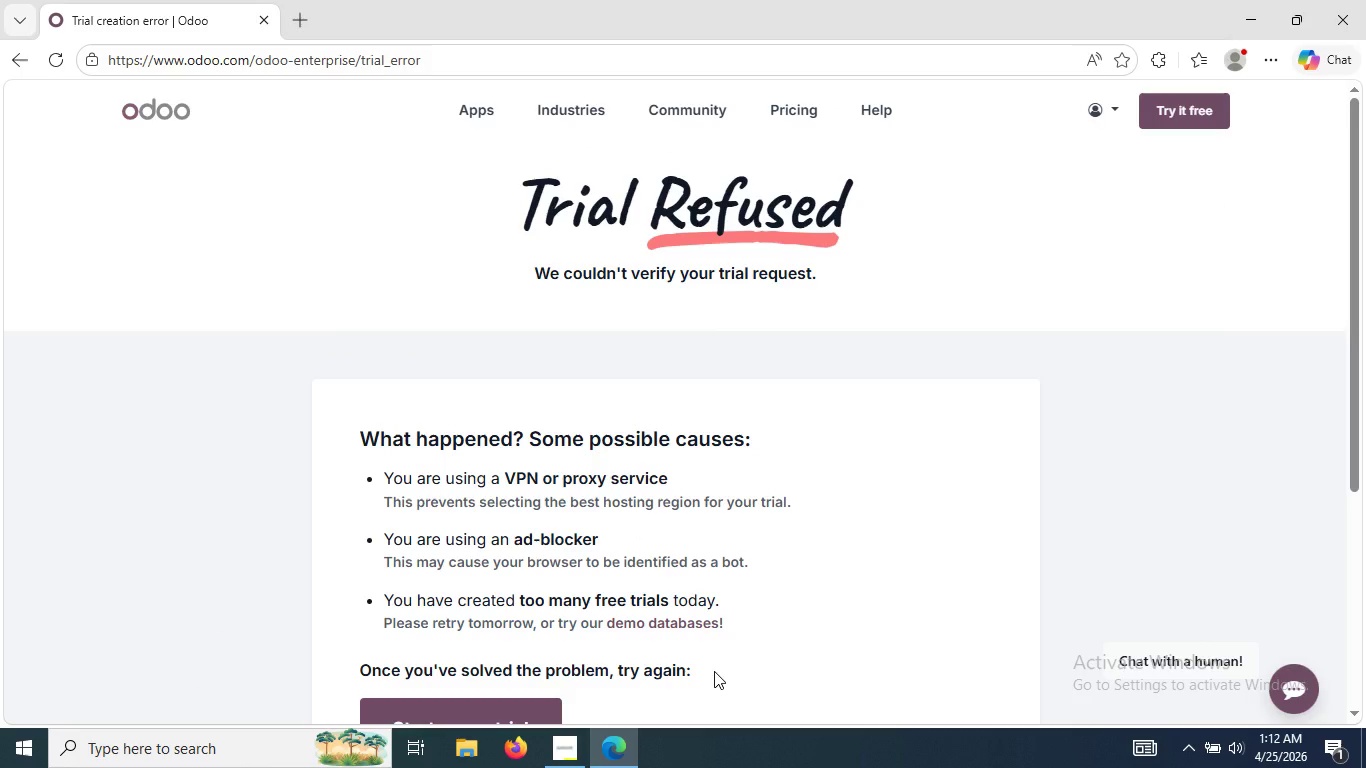 
left_click([616, 563])
 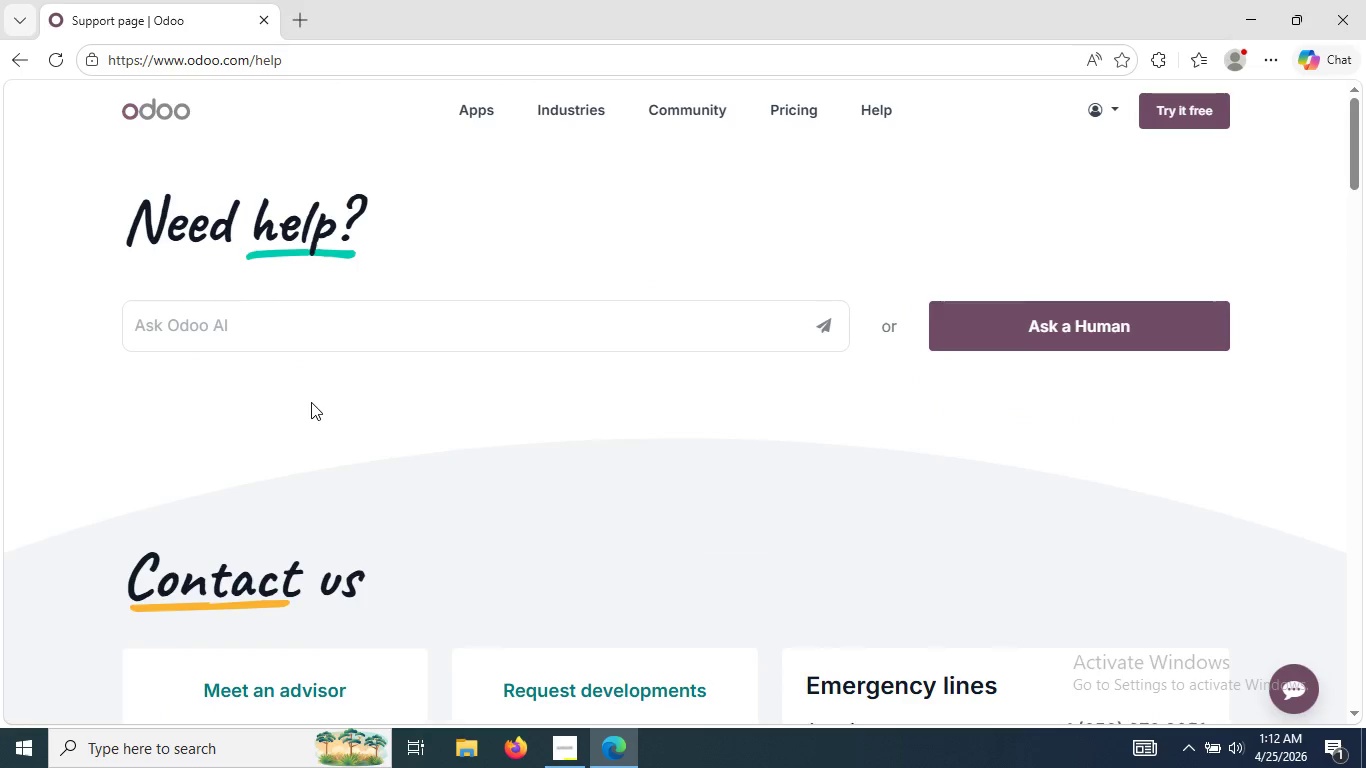 
wait(41.08)
 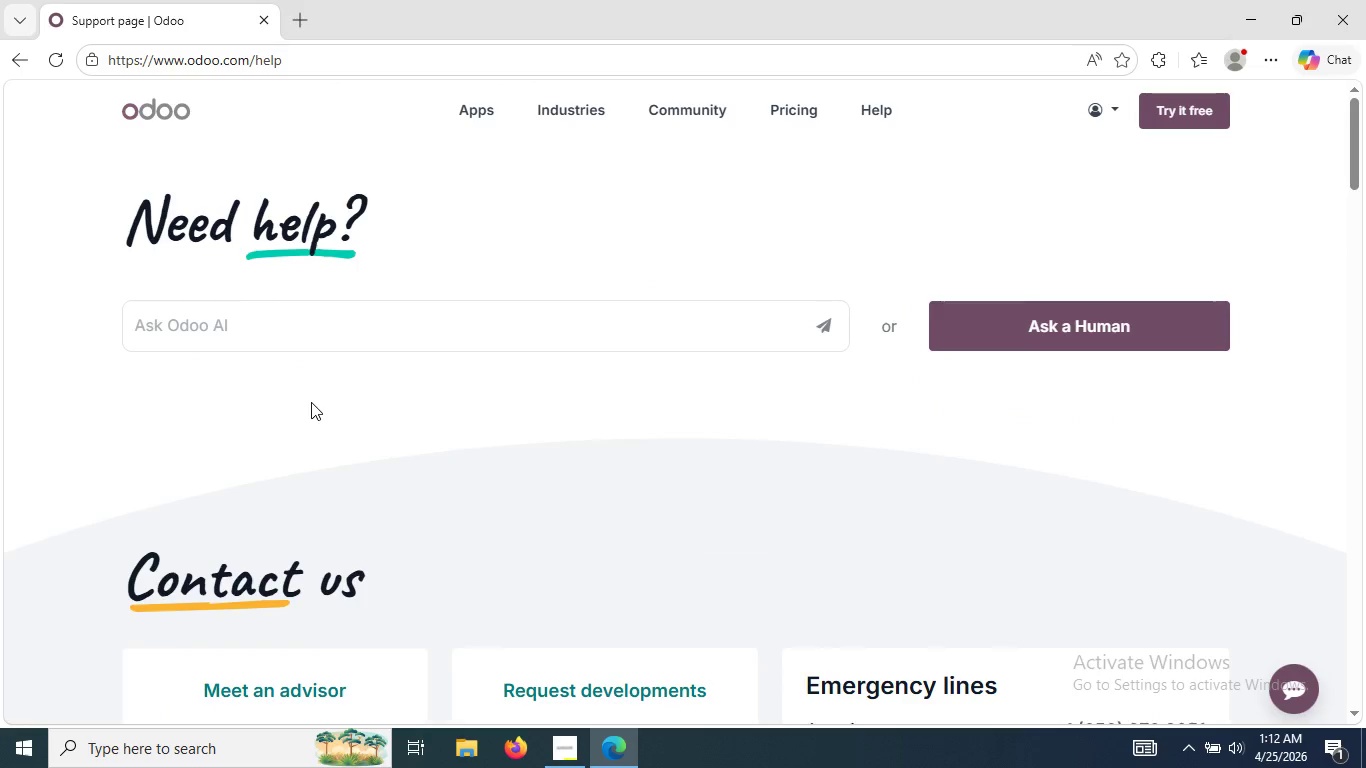 
left_click([18, 62])
 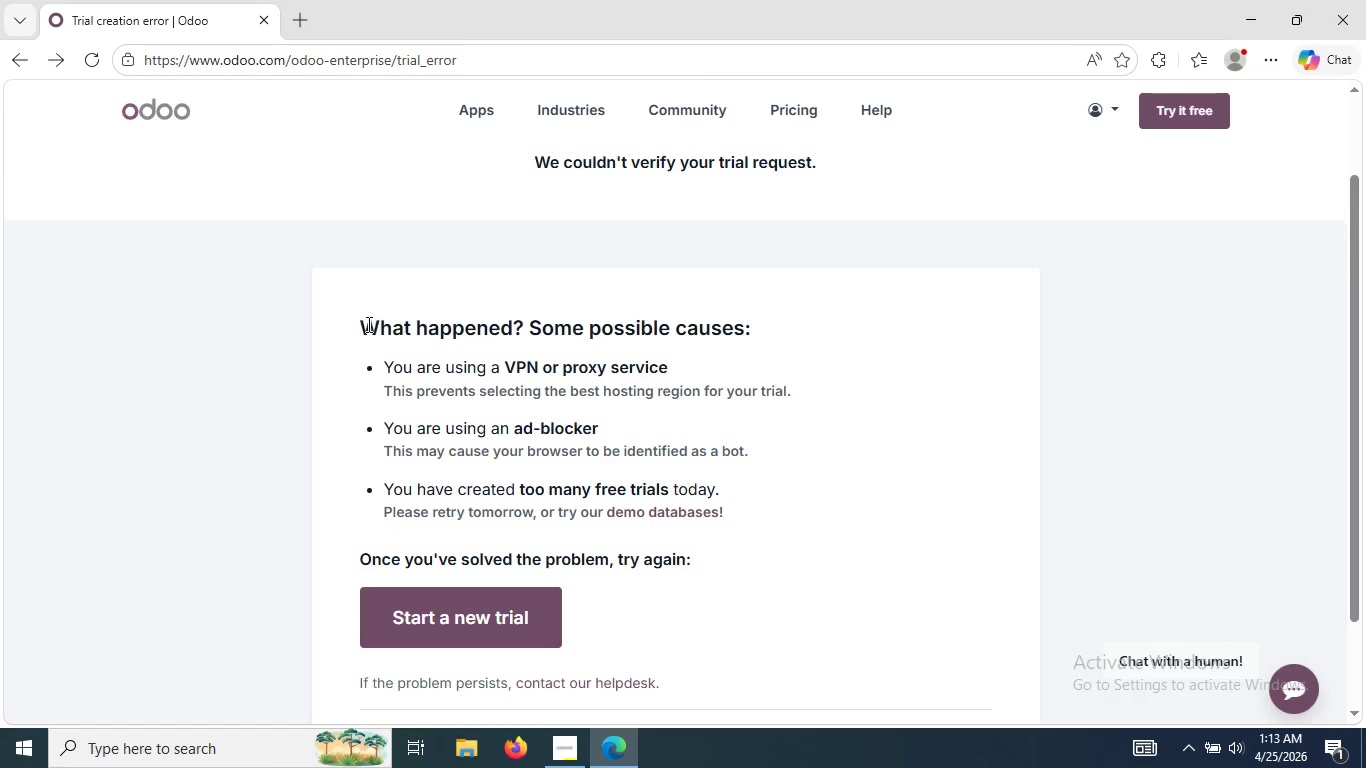 
left_click_drag(start_coordinate=[361, 327], to_coordinate=[700, 542])
 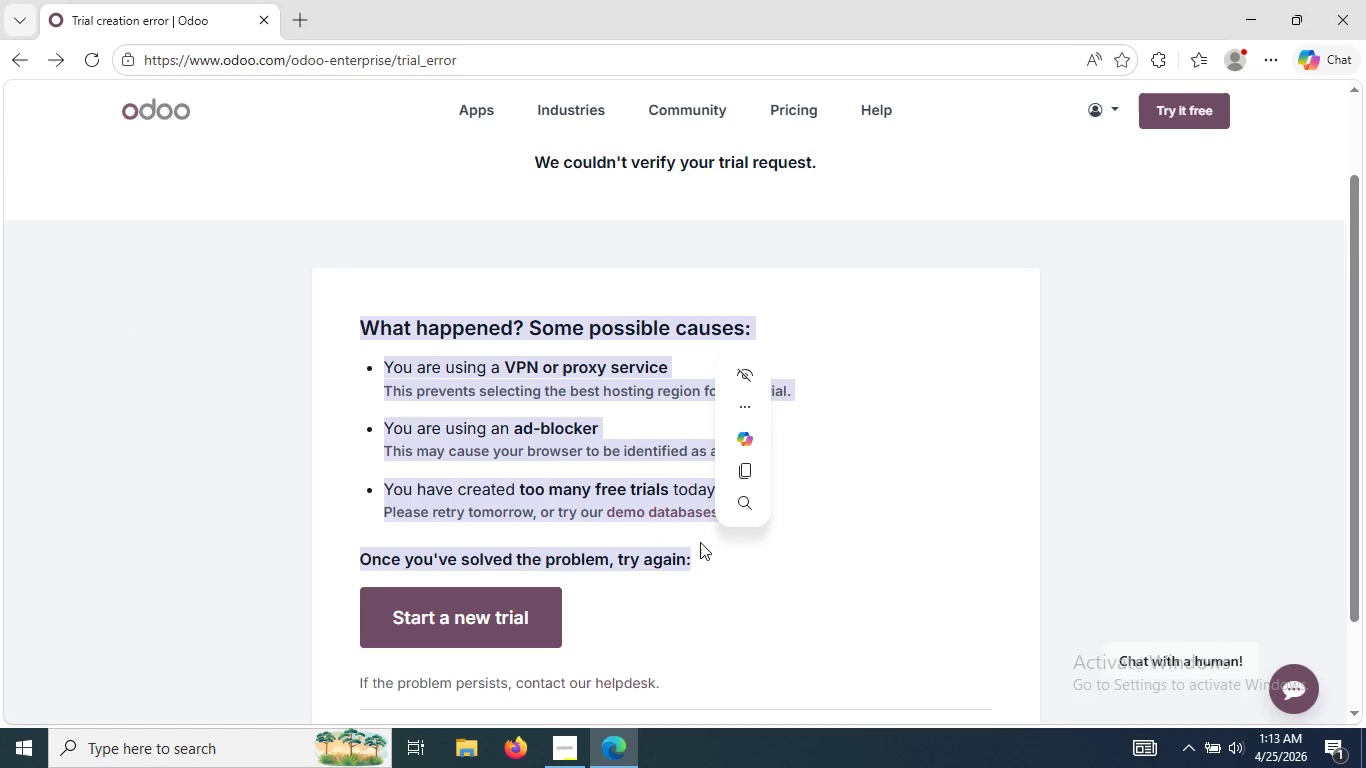 
hold_key(key=ControlLeft, duration=0.97)
 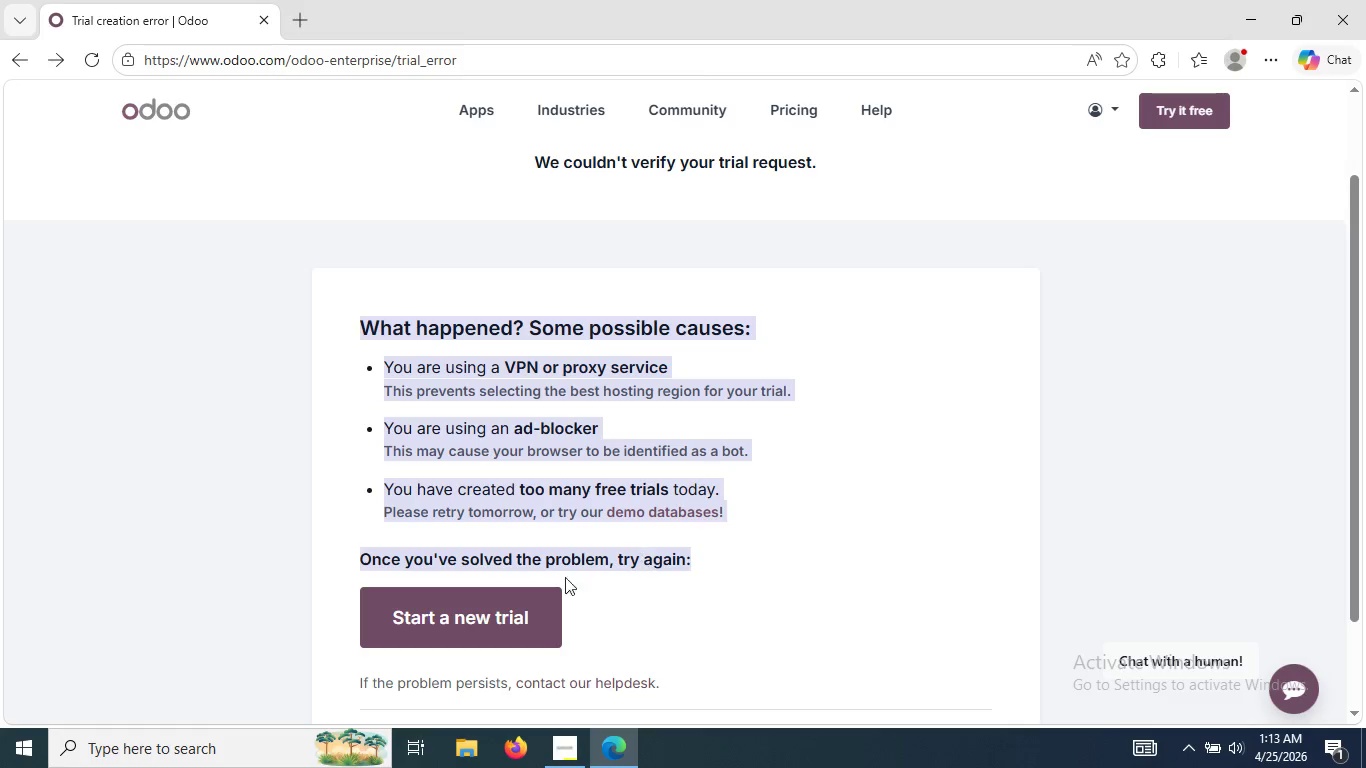 
hold_key(key=C, duration=0.38)
 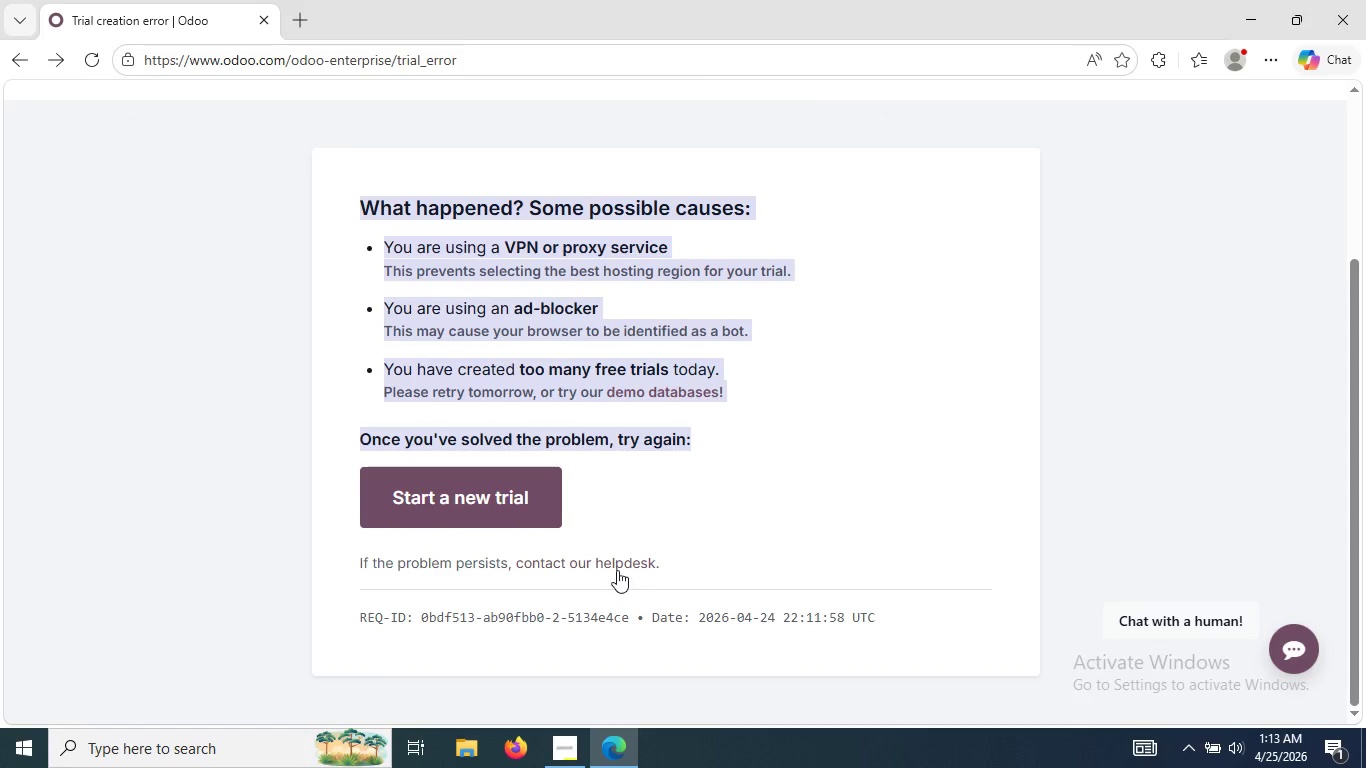 
left_click([623, 561])
 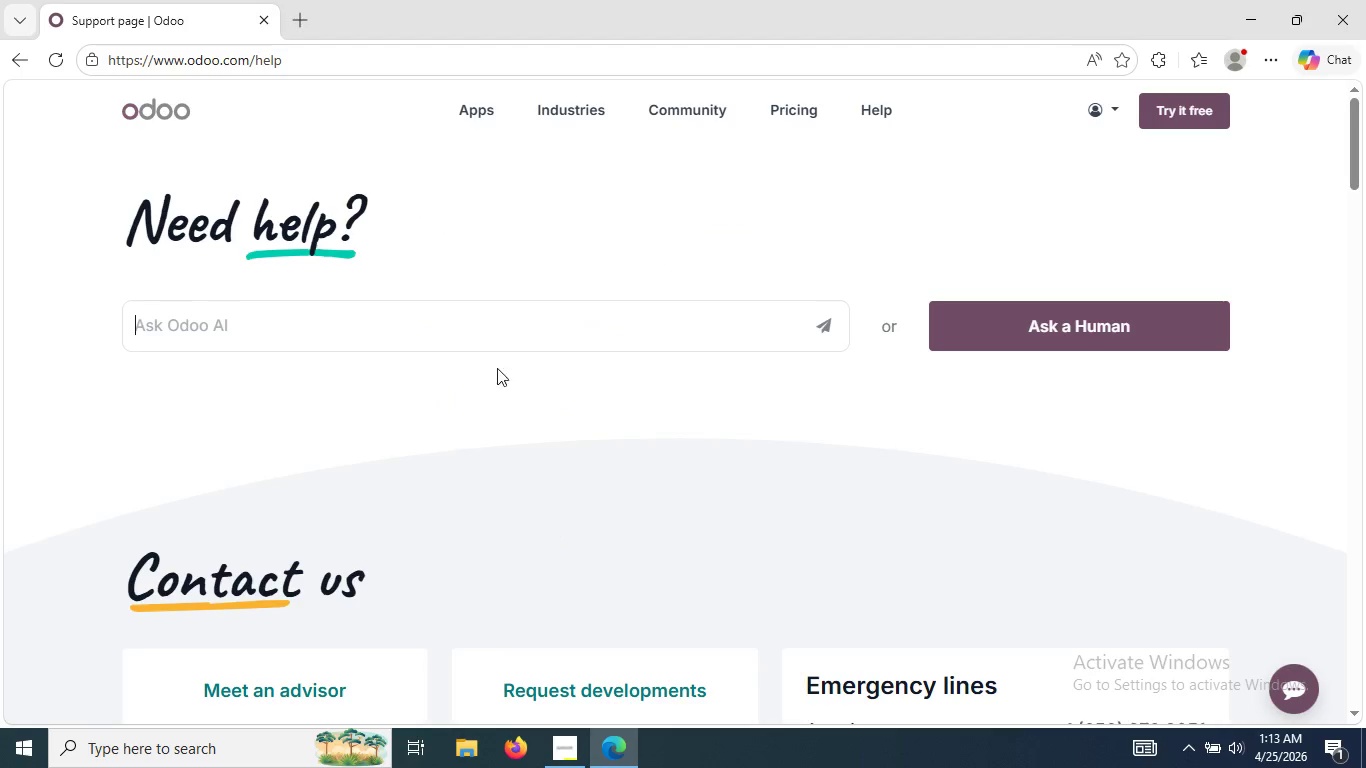 
left_click([522, 333])
 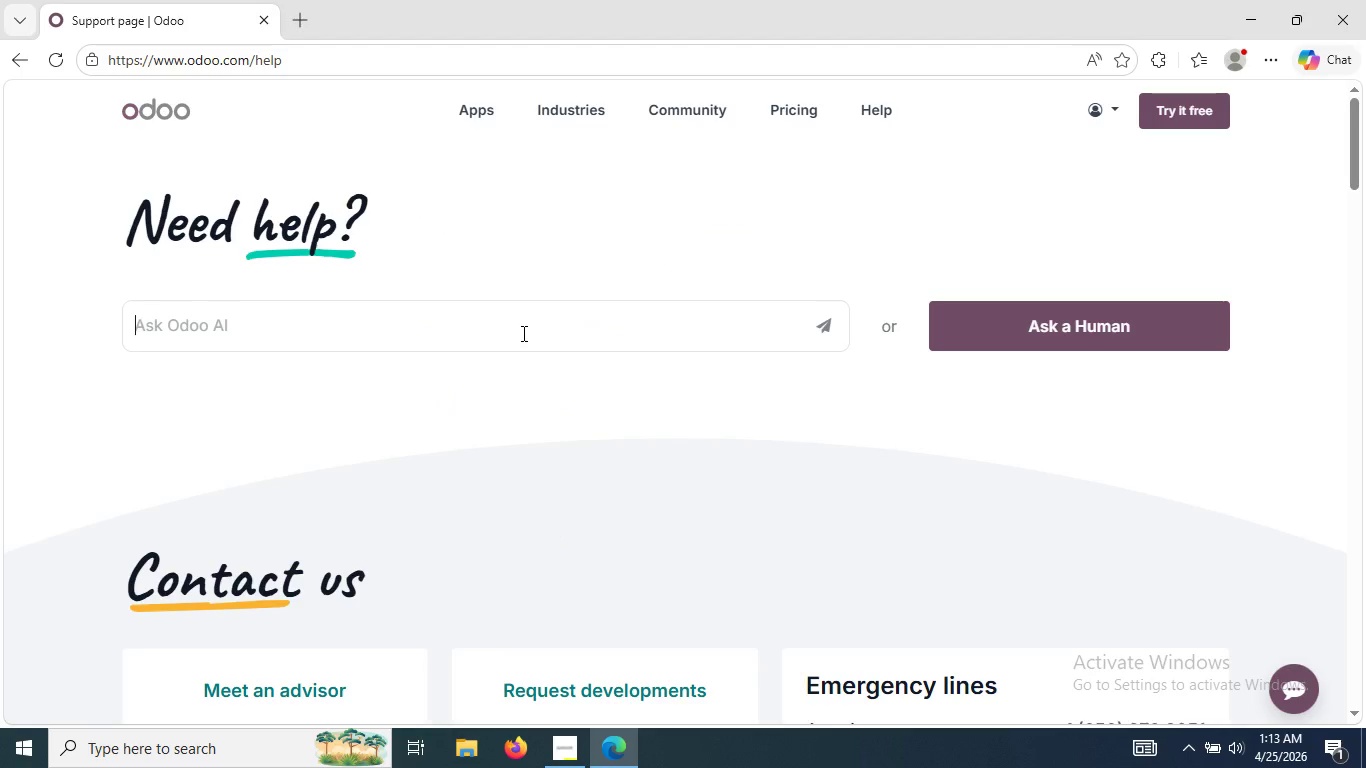 
key(Control+V)
 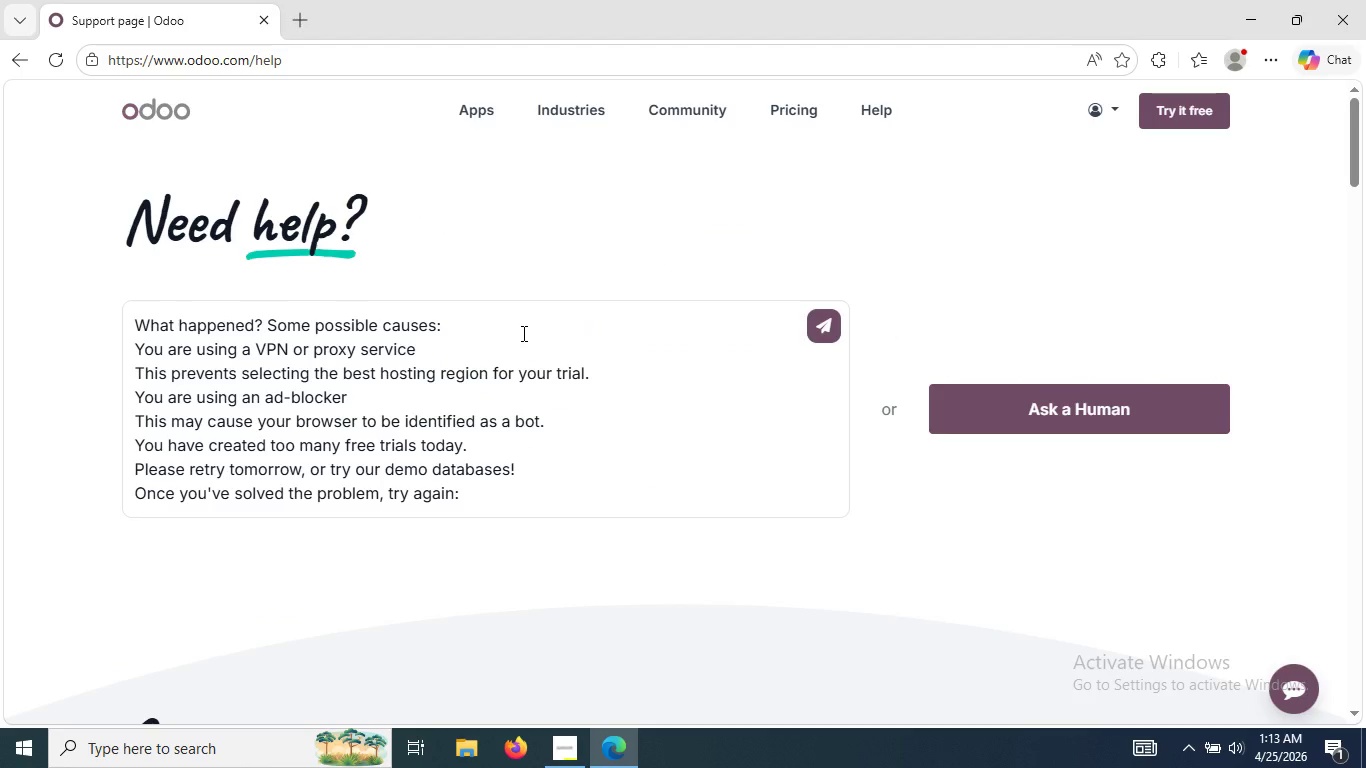 
key(Enter)
 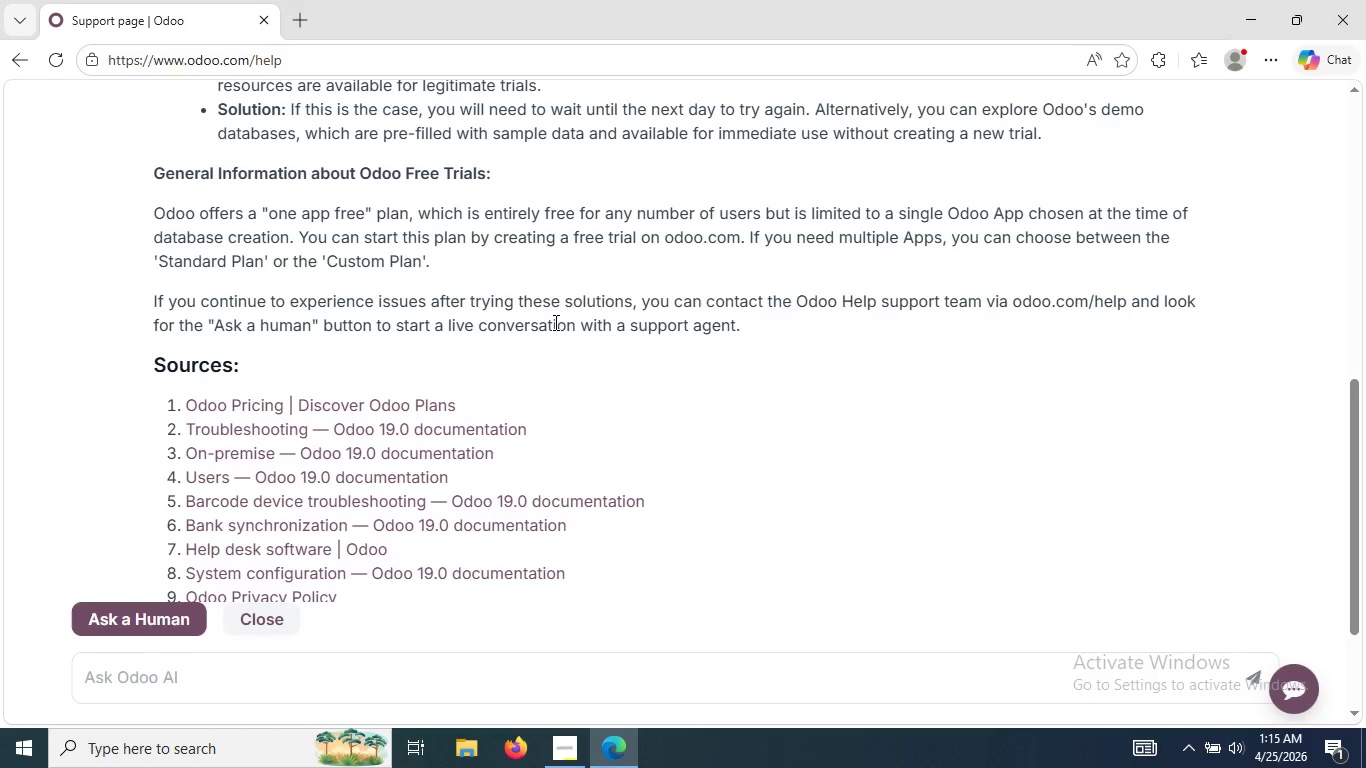 
wait(119.59)
 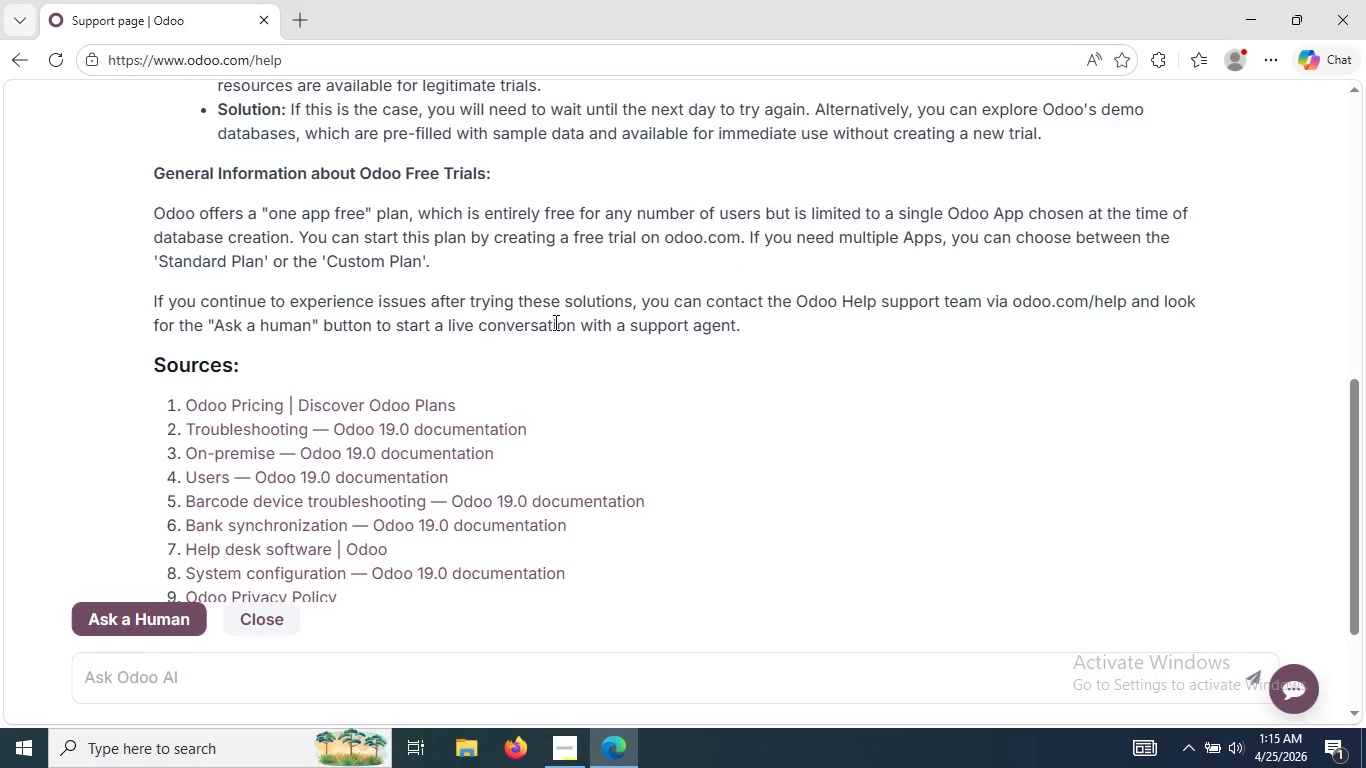 
mouse_move([245, 299])
 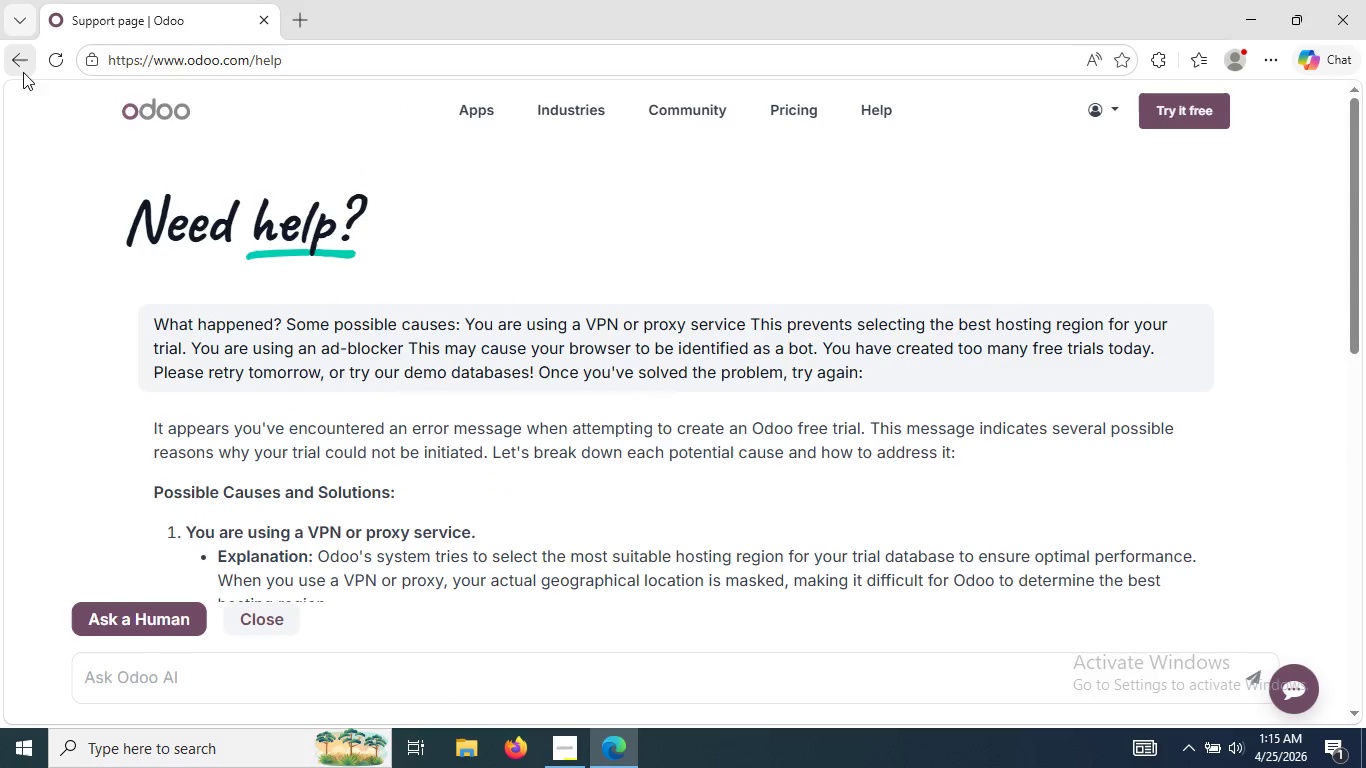 
double_click([23, 72])
 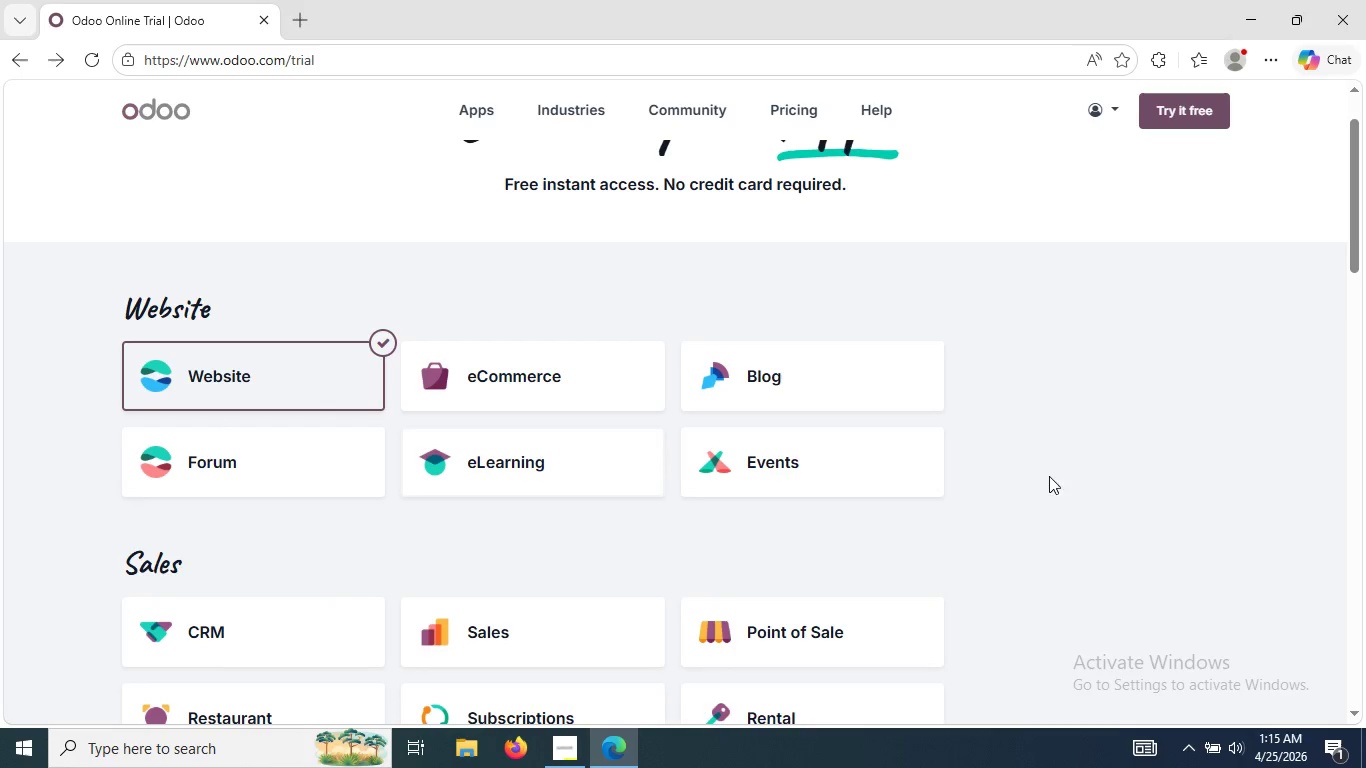 
double_click([321, 376])
 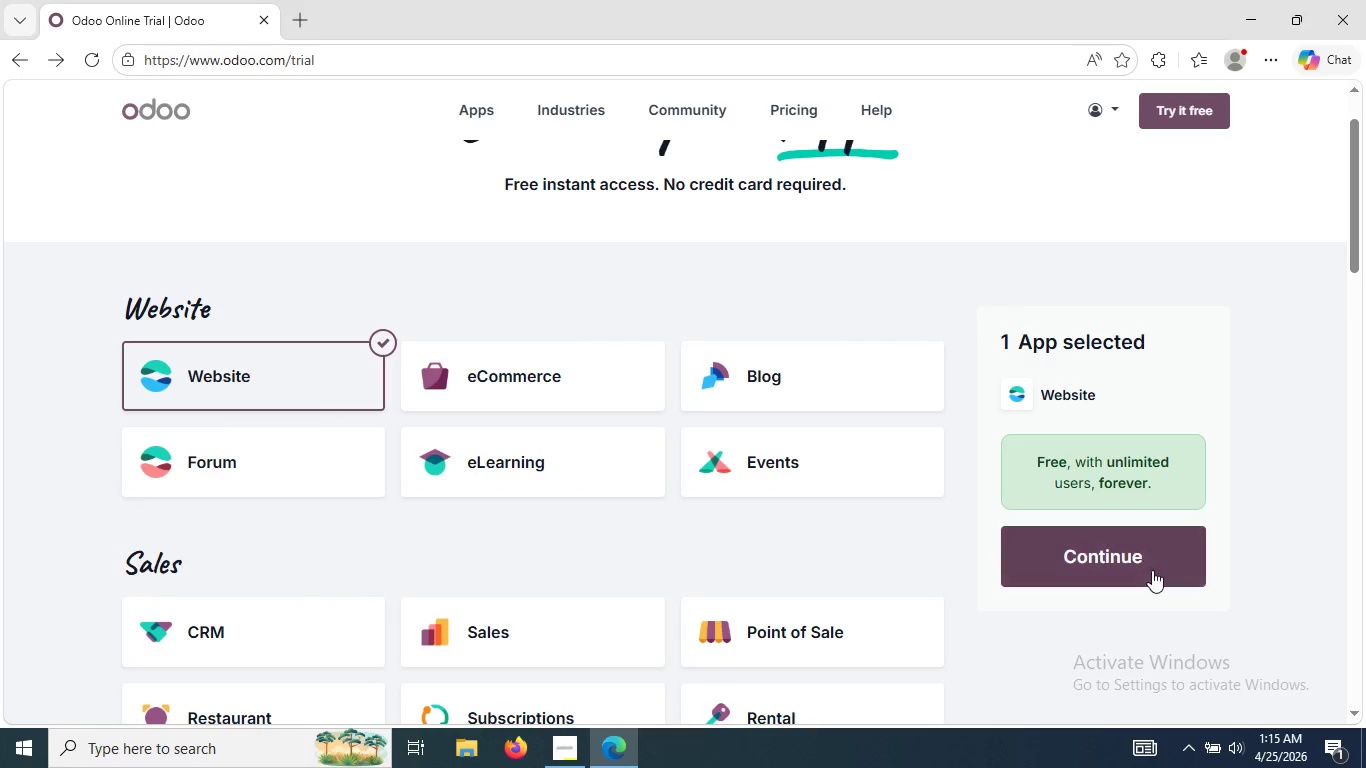 
left_click([1152, 570])
 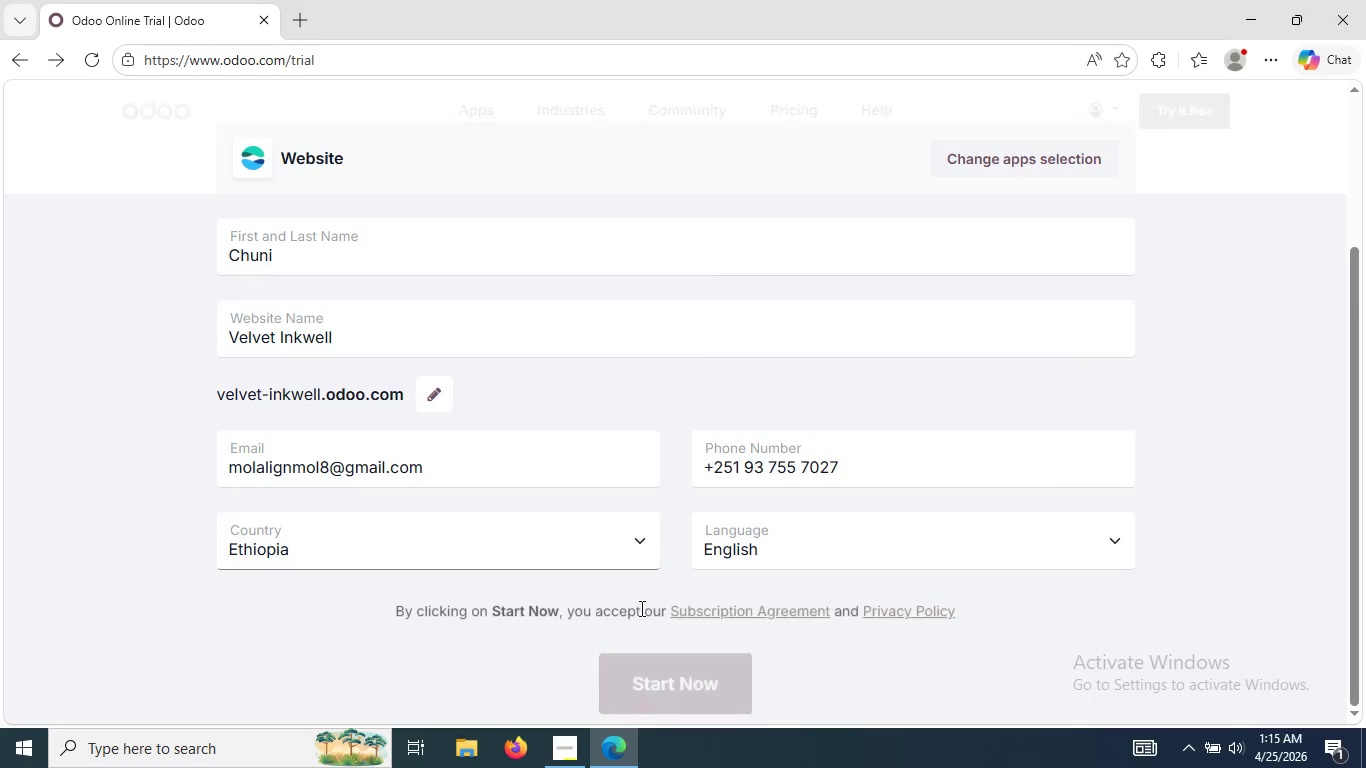 
left_click([637, 672])
 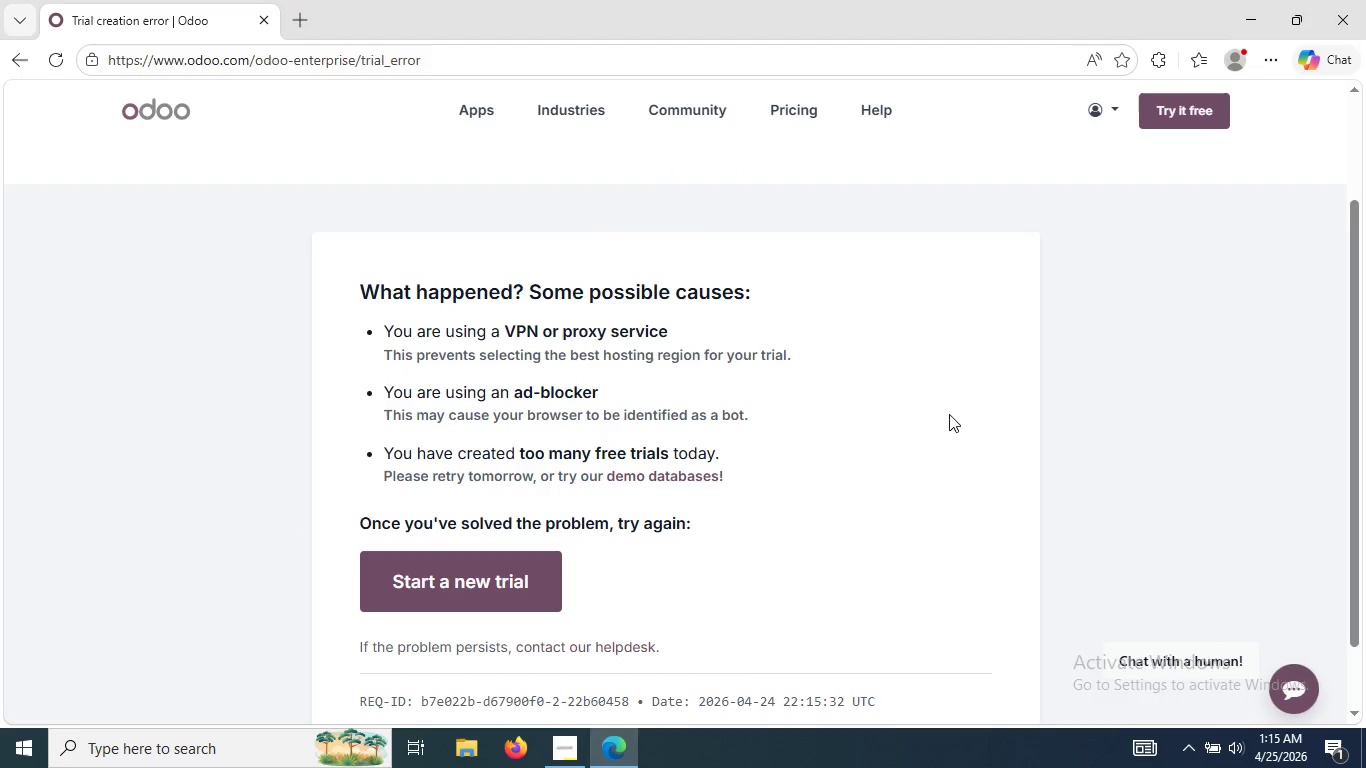 
left_click([645, 477])
 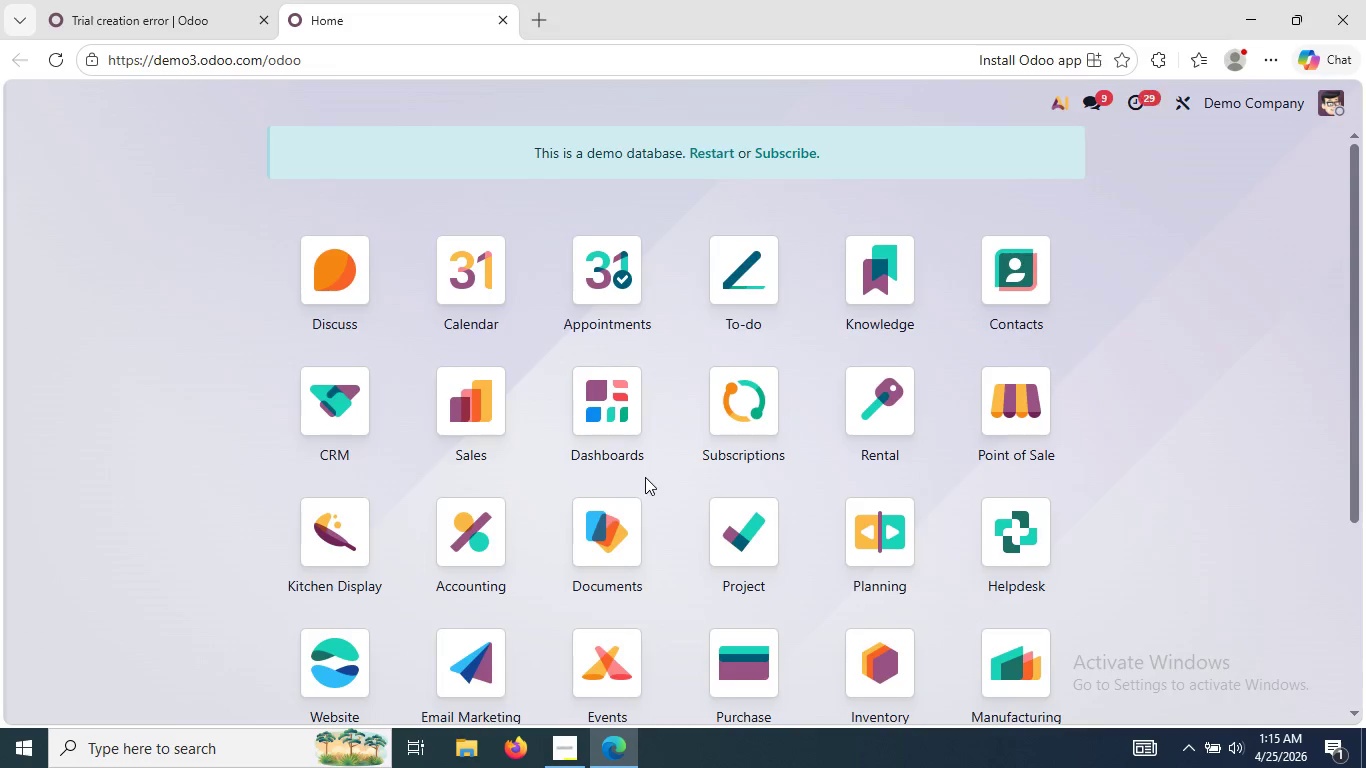 
wait(13.95)
 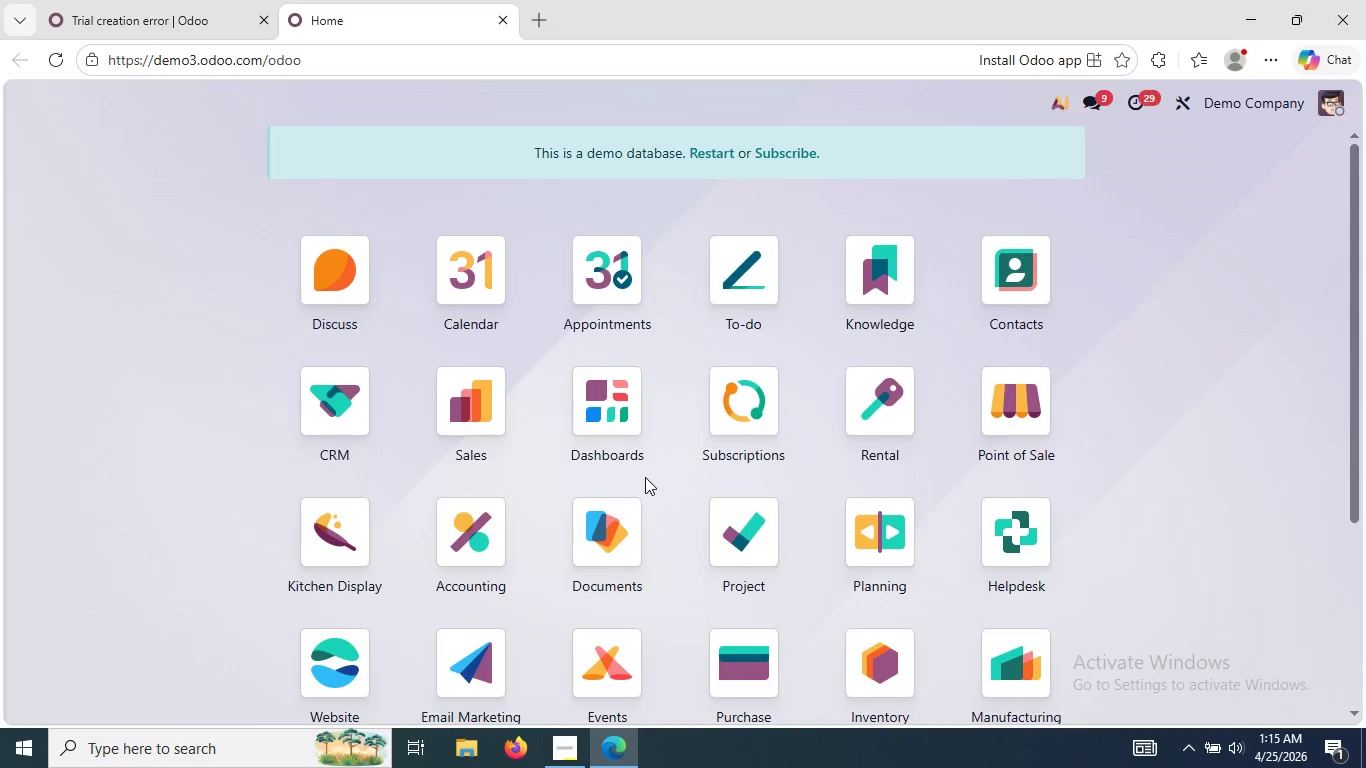 
left_click([346, 481])
 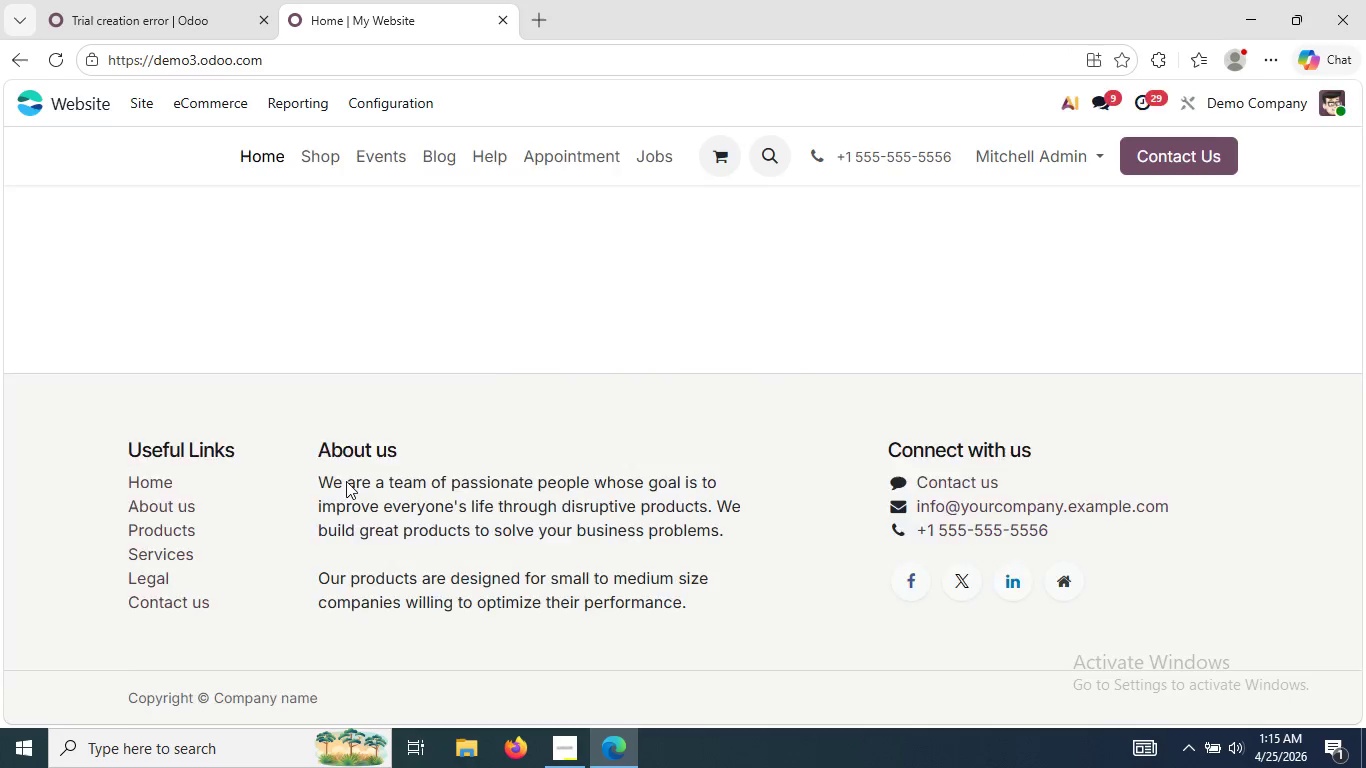 
wait(8.11)
 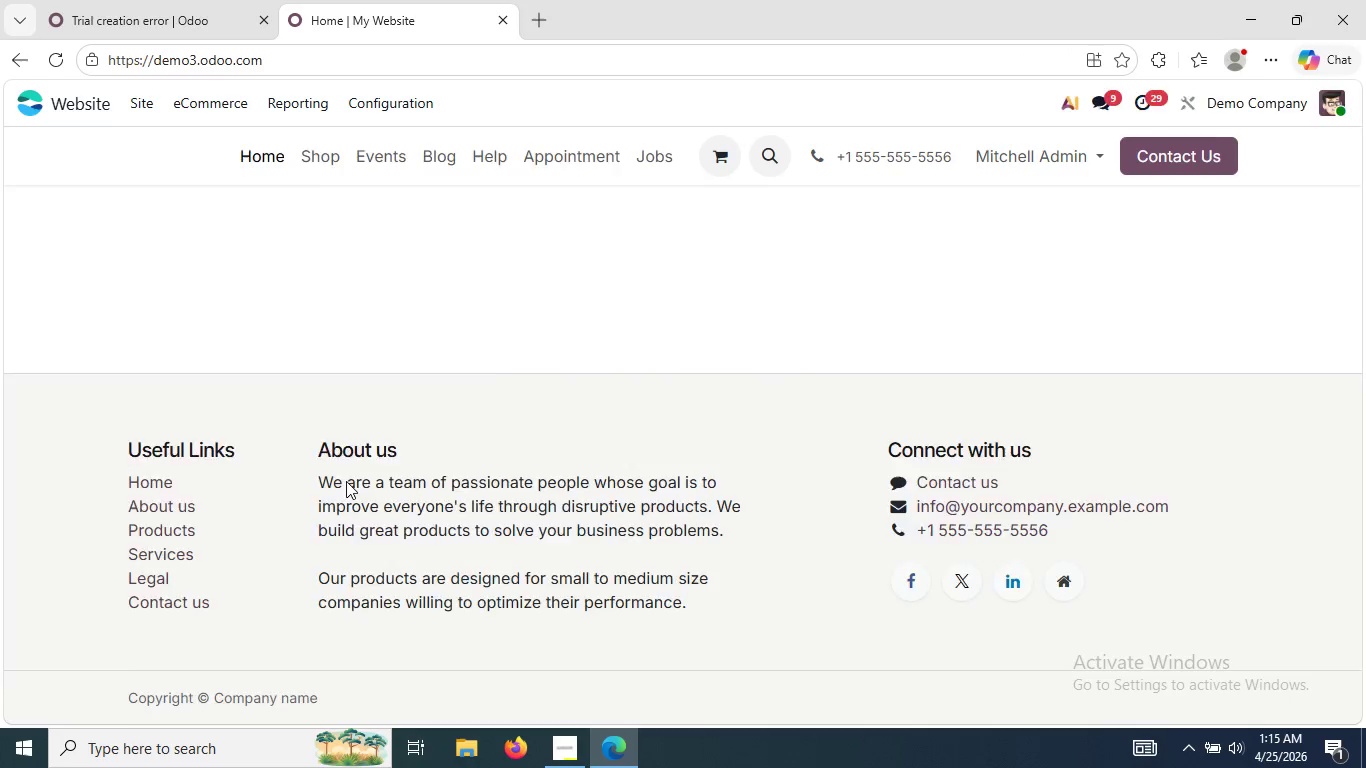 
left_click([1252, 126])
 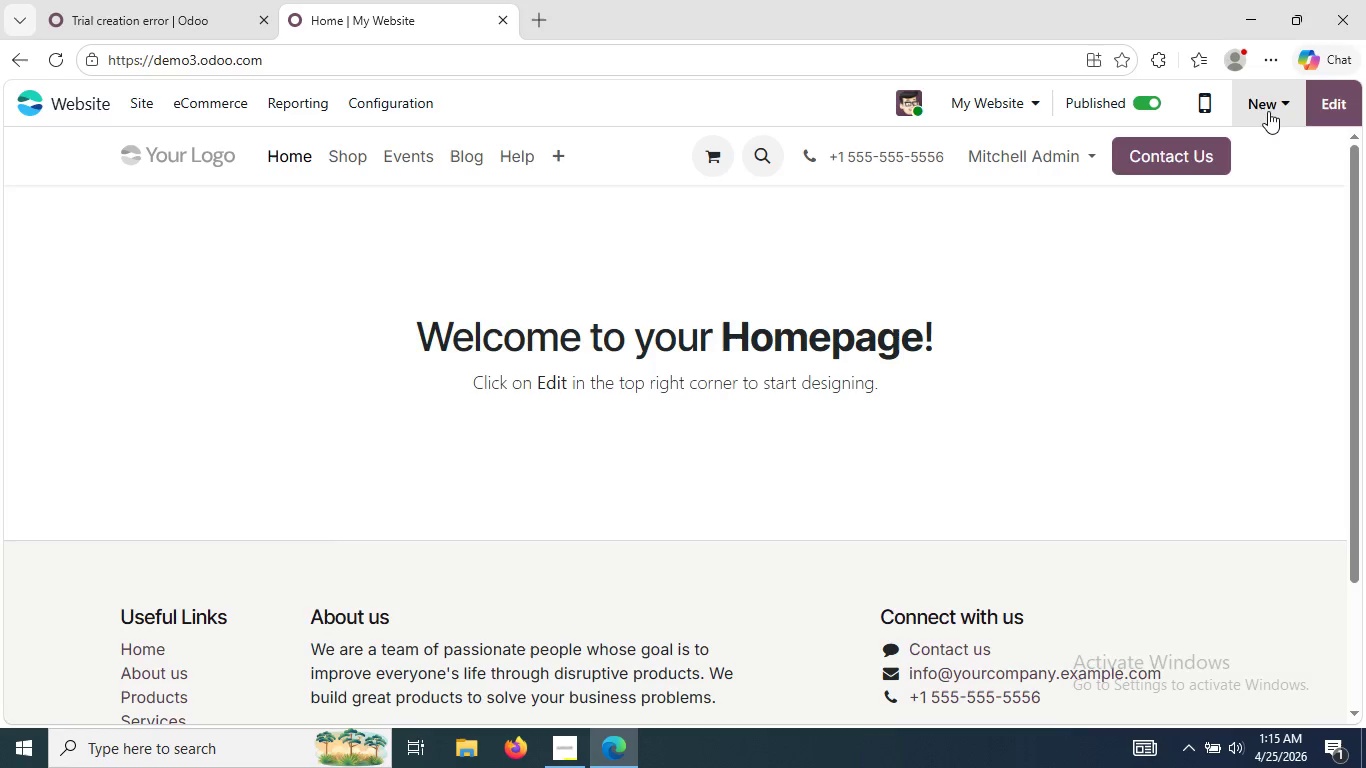 
left_click([1268, 111])
 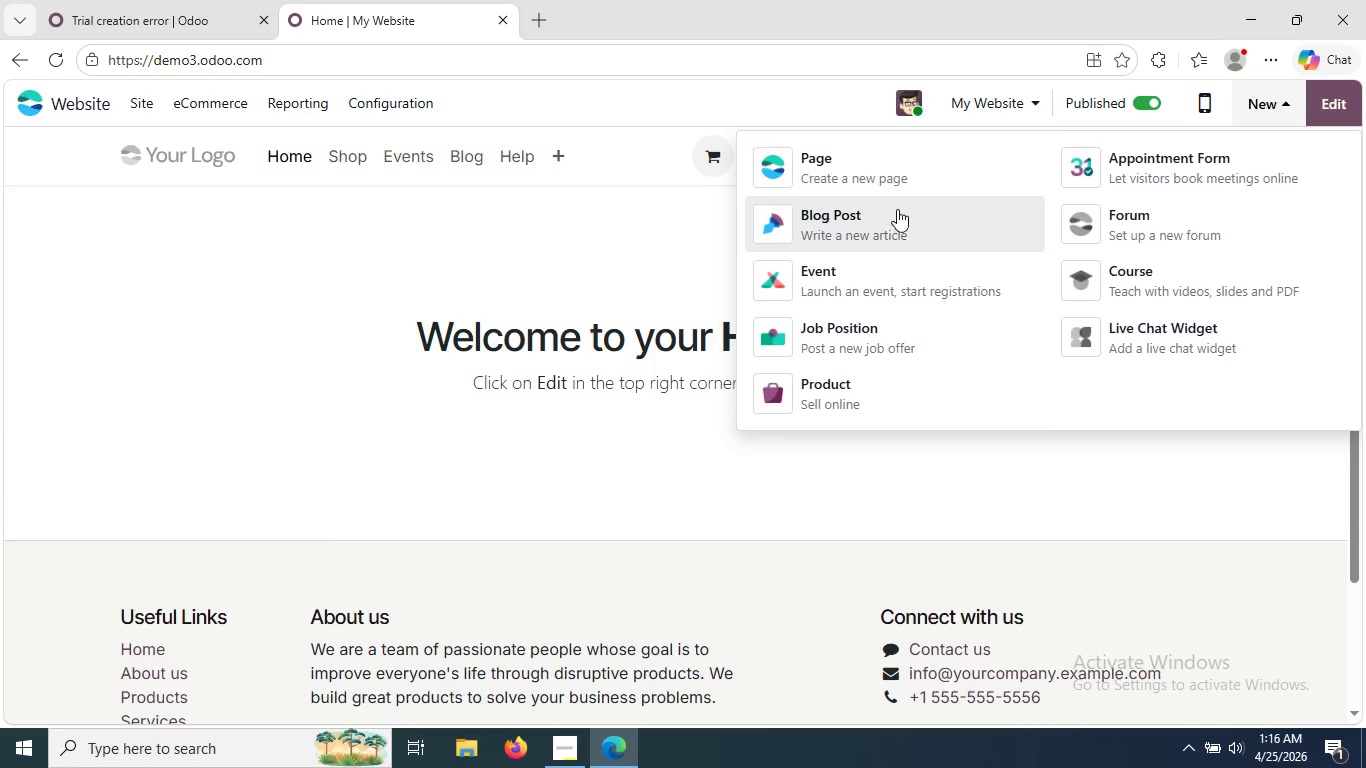 
left_click([893, 219])
 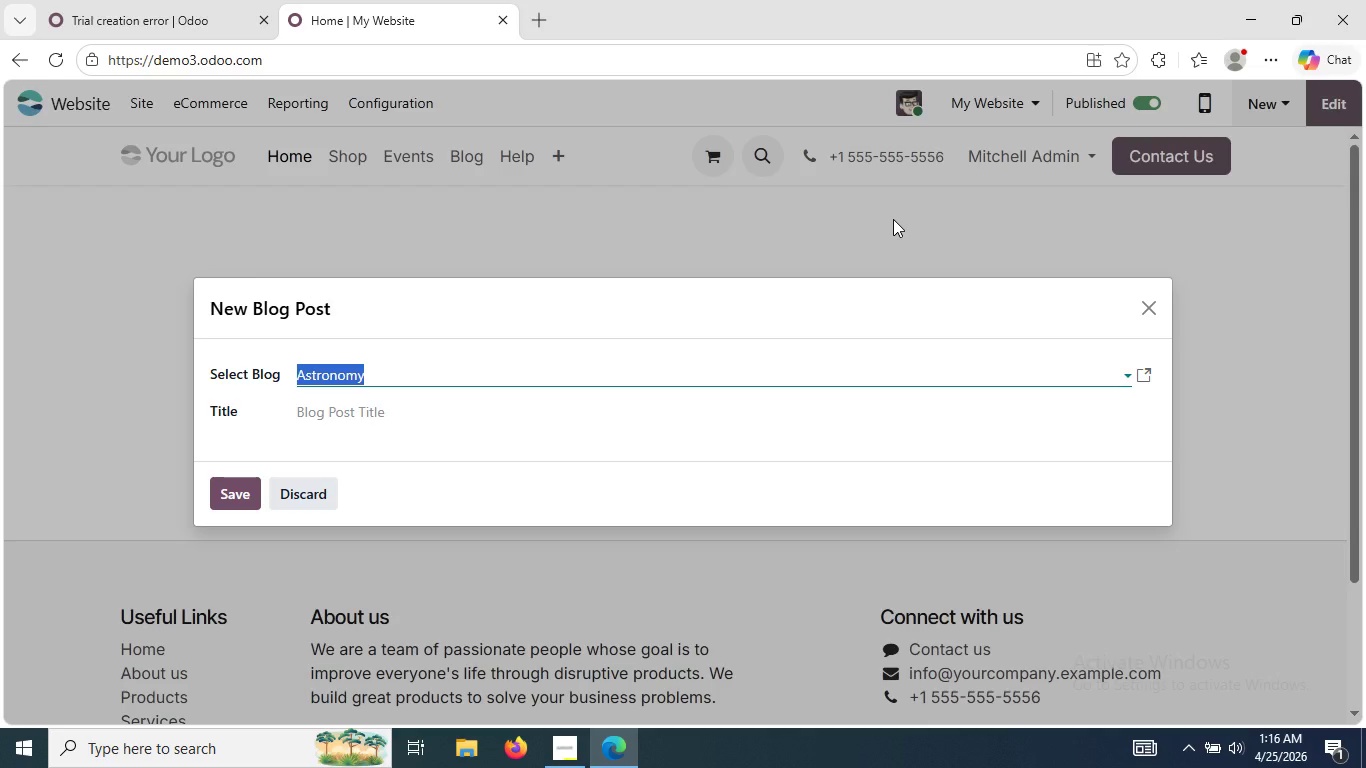 
wait(14.73)
 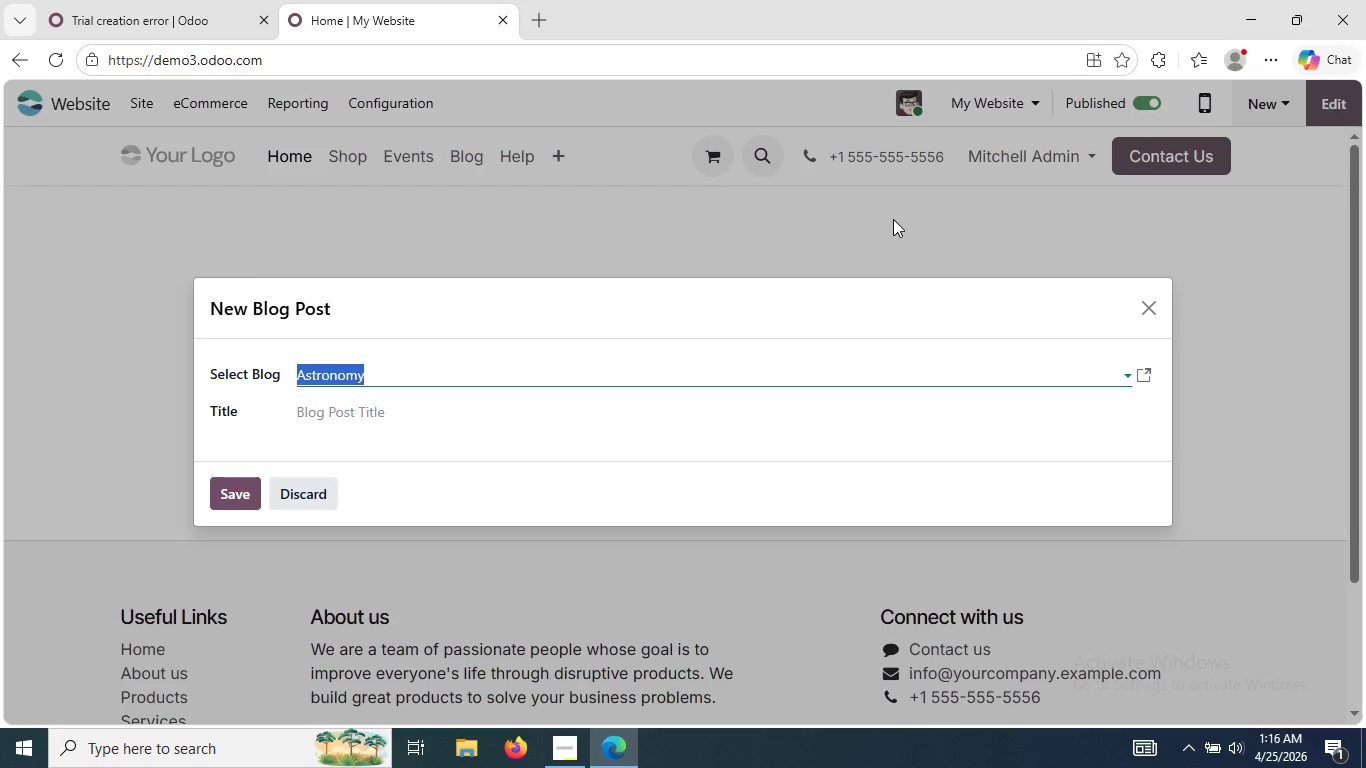 
key(Backspace)
 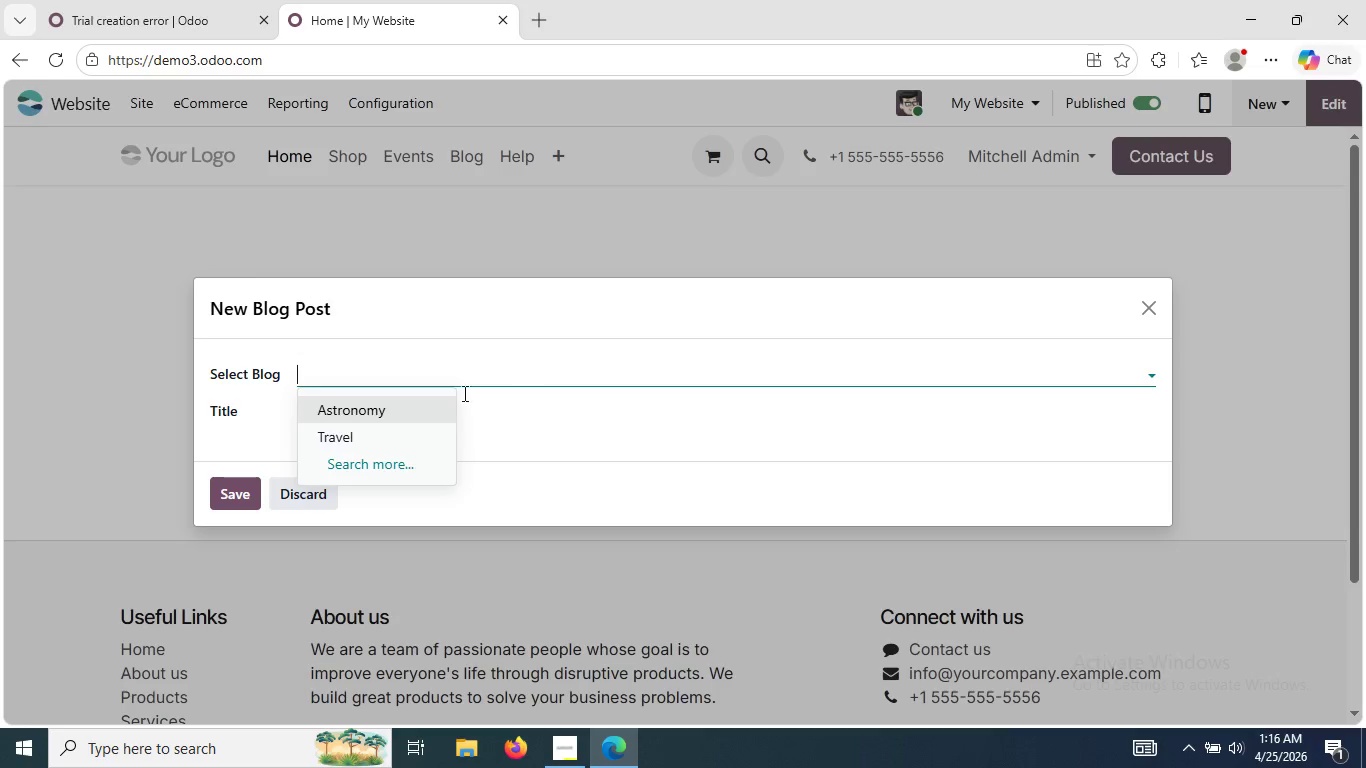 
left_click([383, 465])
 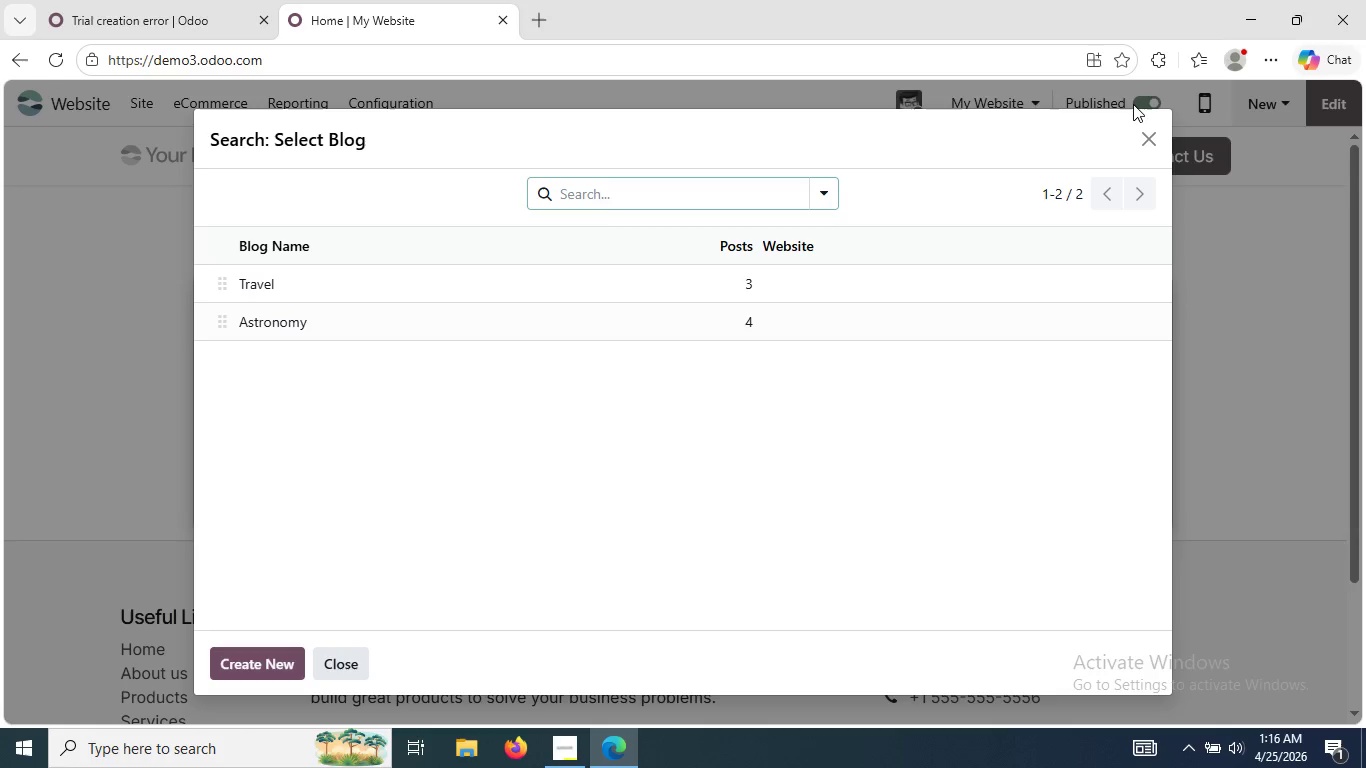 
left_click([1143, 131])
 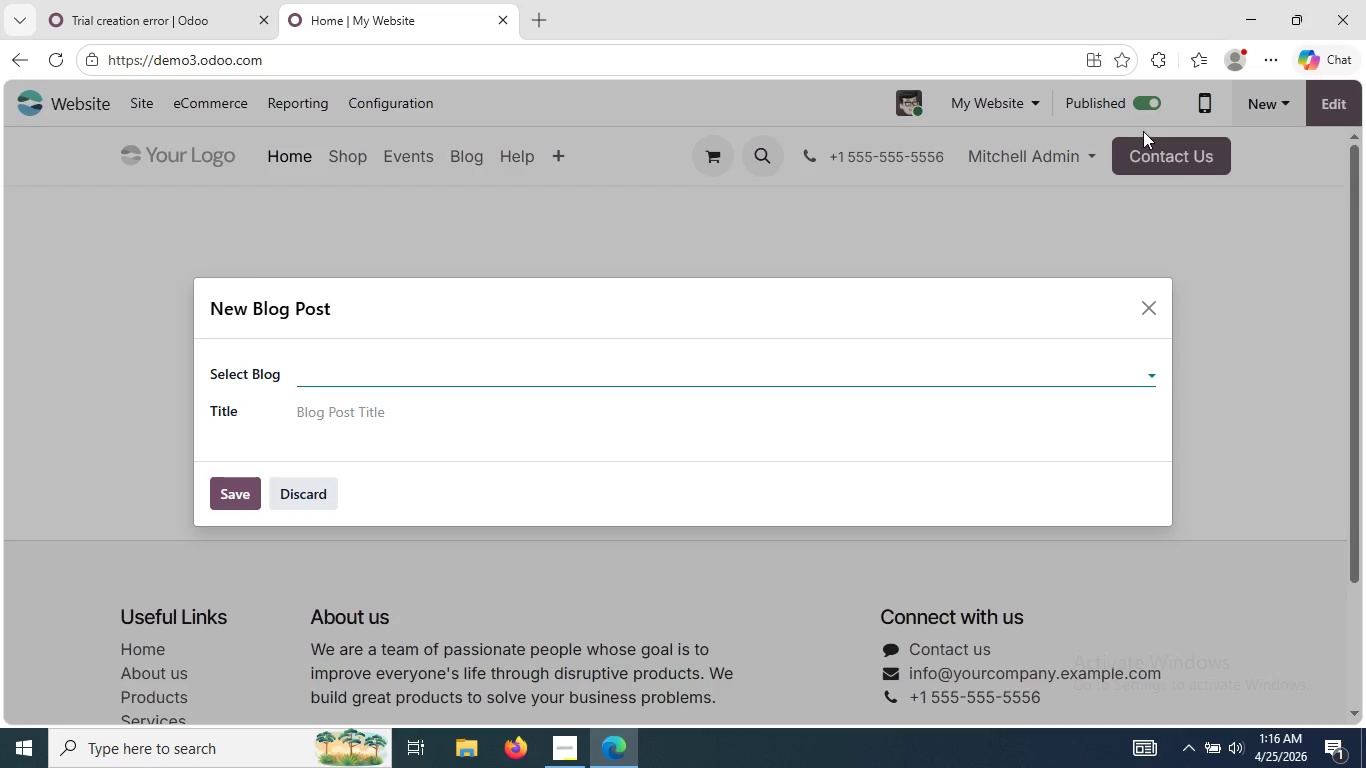 
type(Ou)
 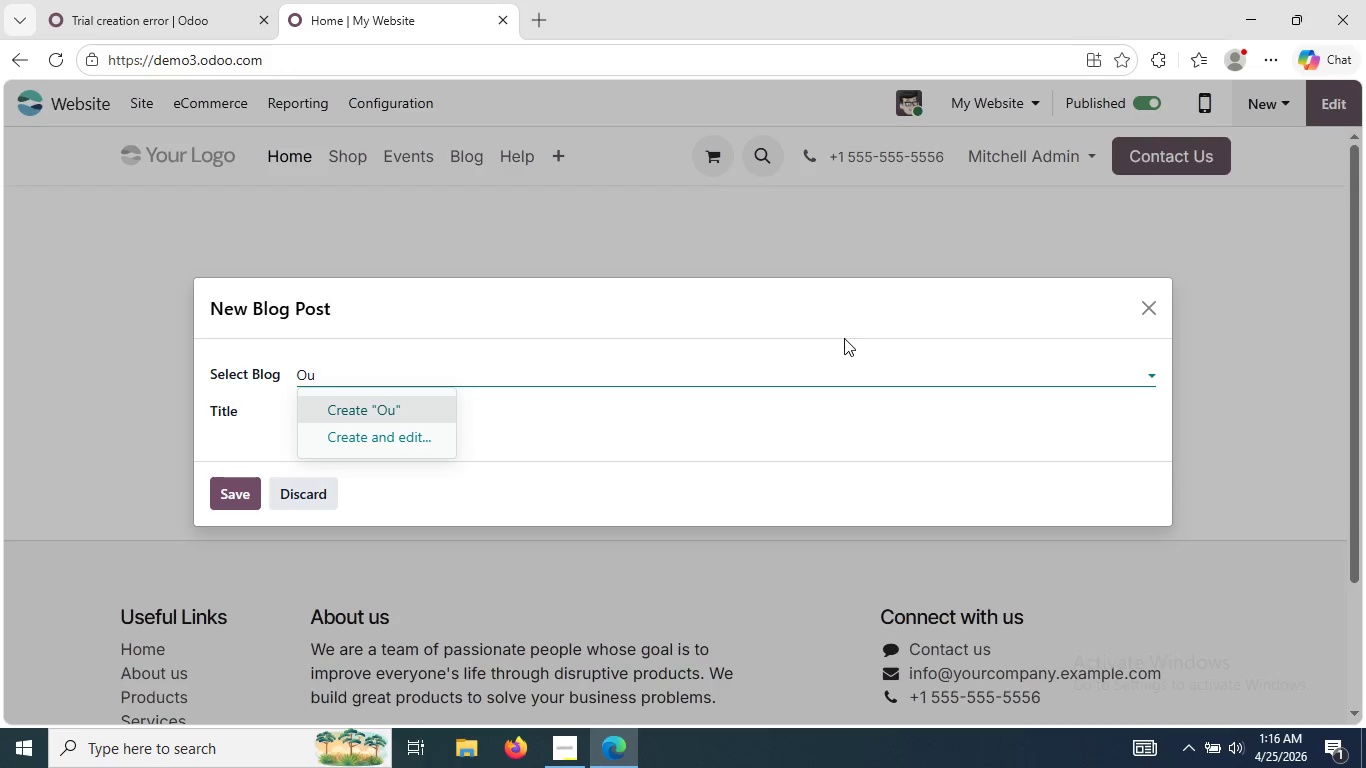 
left_click([567, 767])